 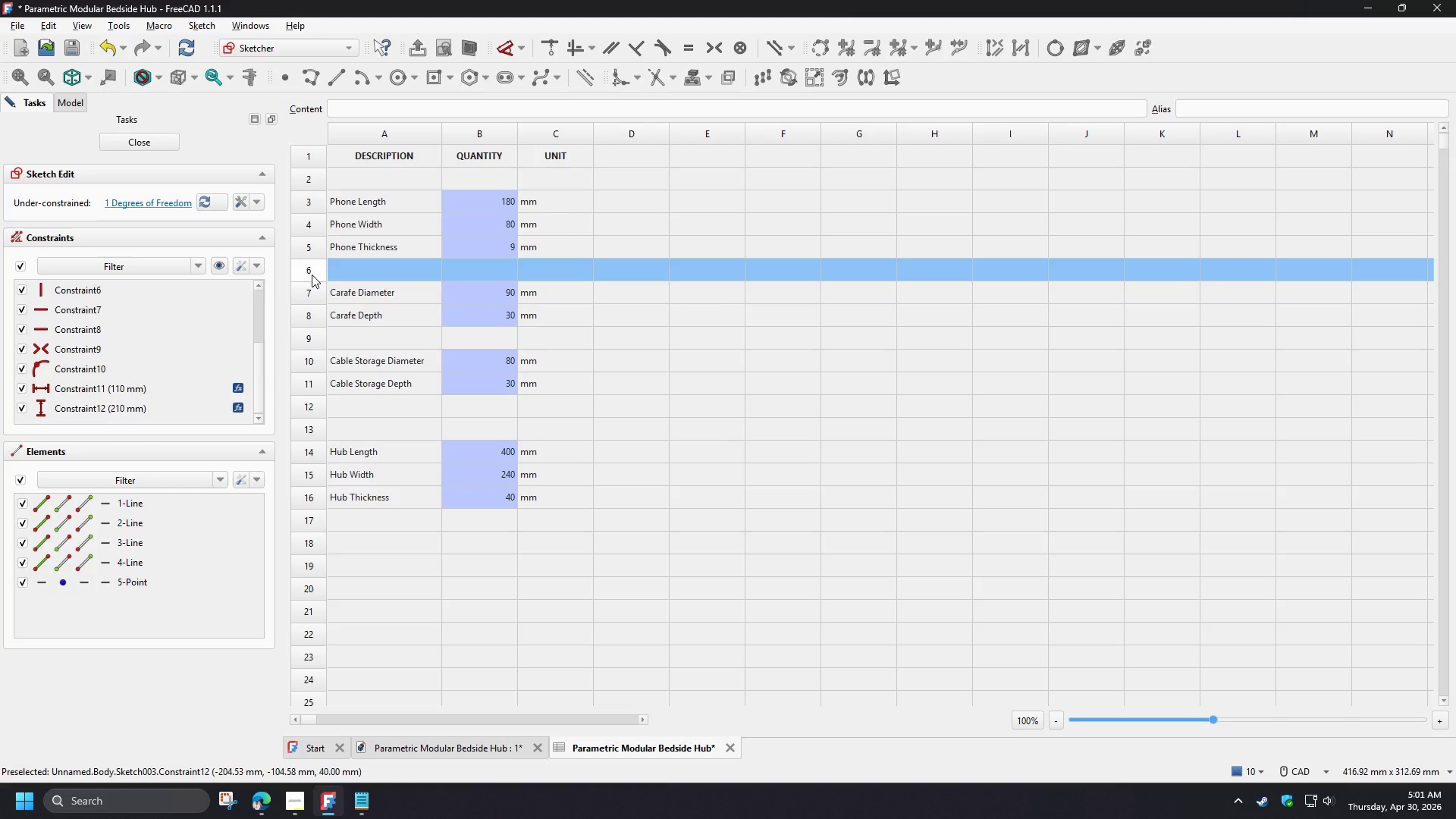 
left_click_drag(start_coordinate=[312, 275], to_coordinate=[311, 369])
 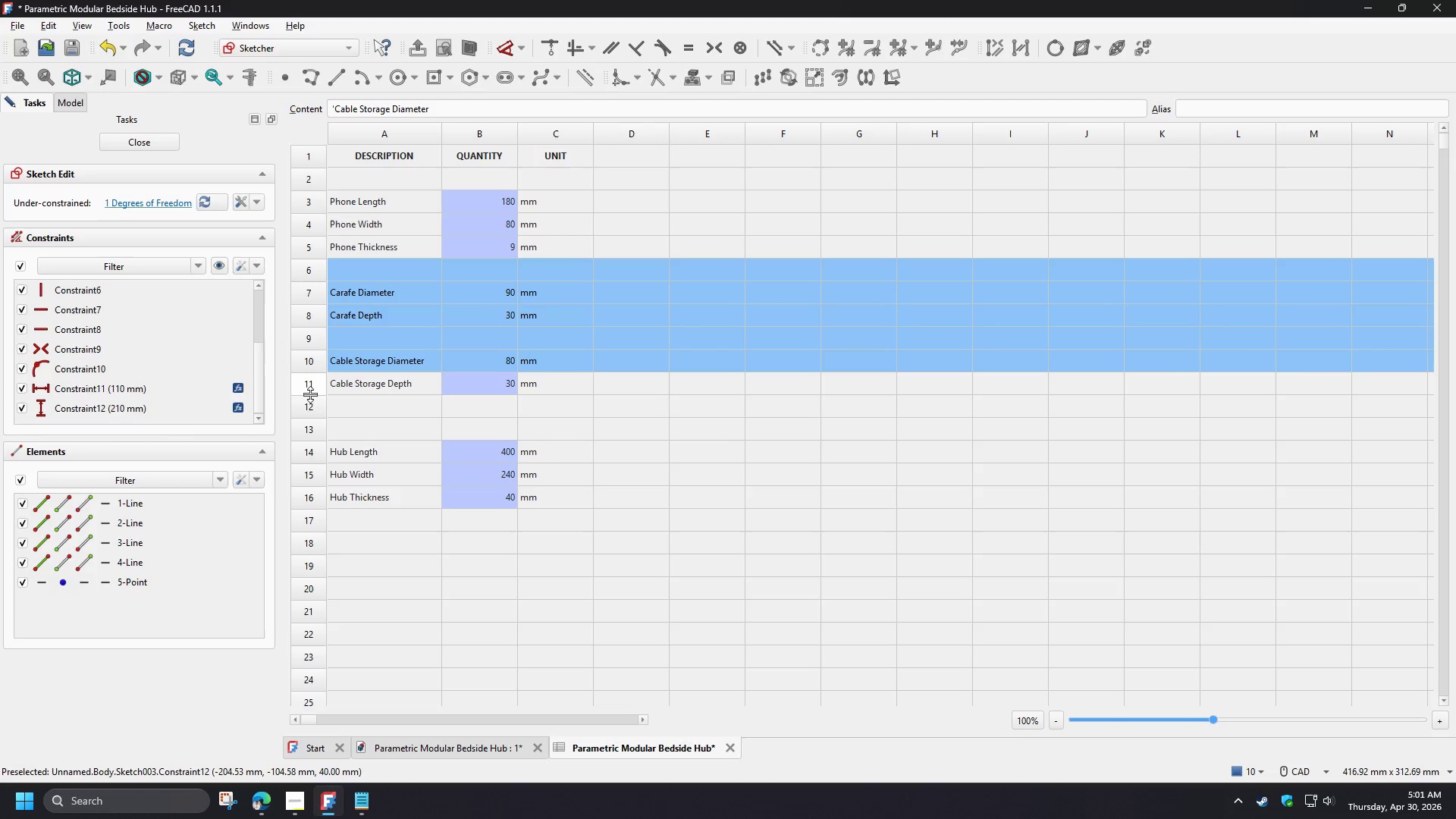 
left_click([310, 406])
 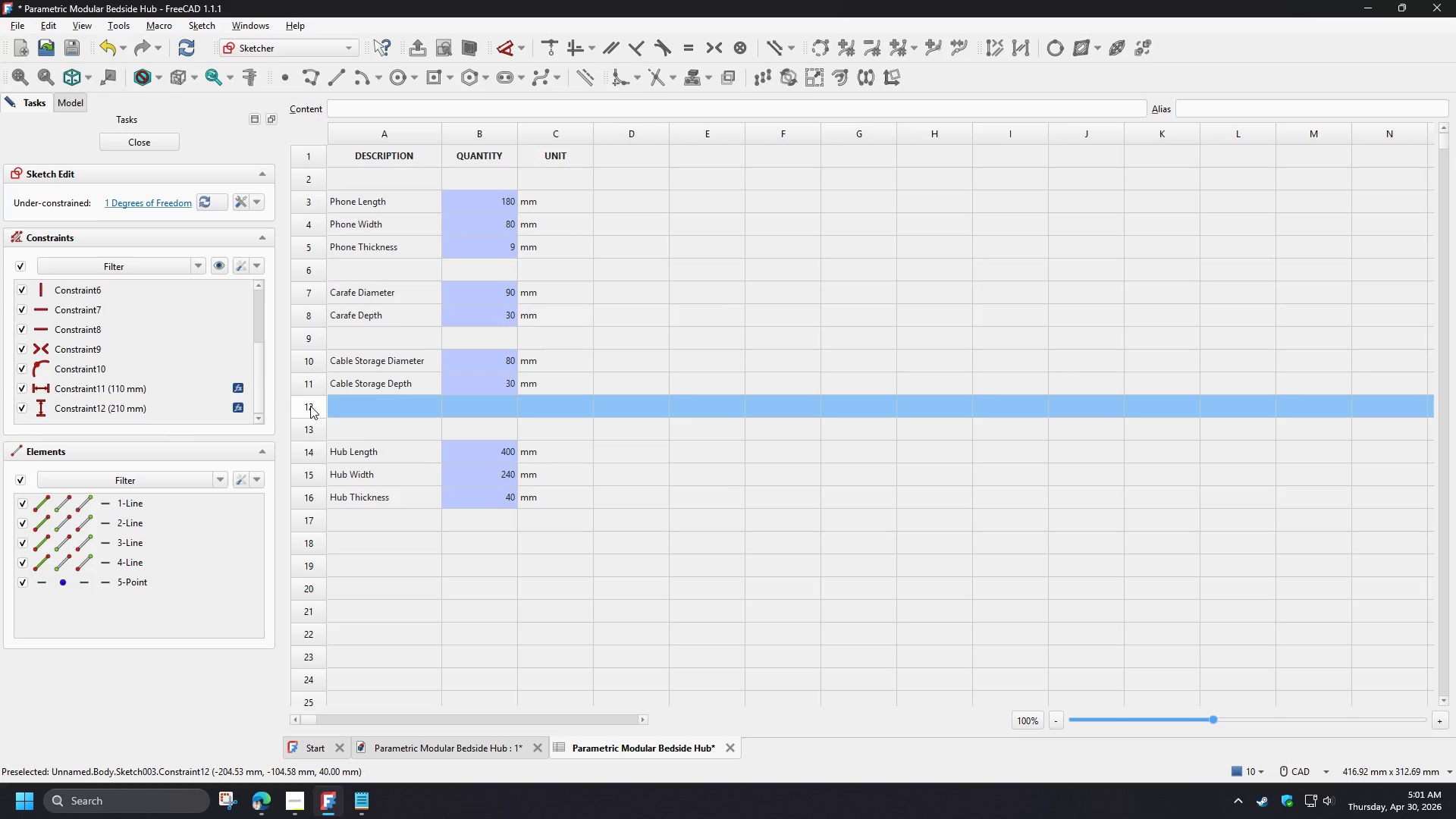 
right_click([310, 406])
 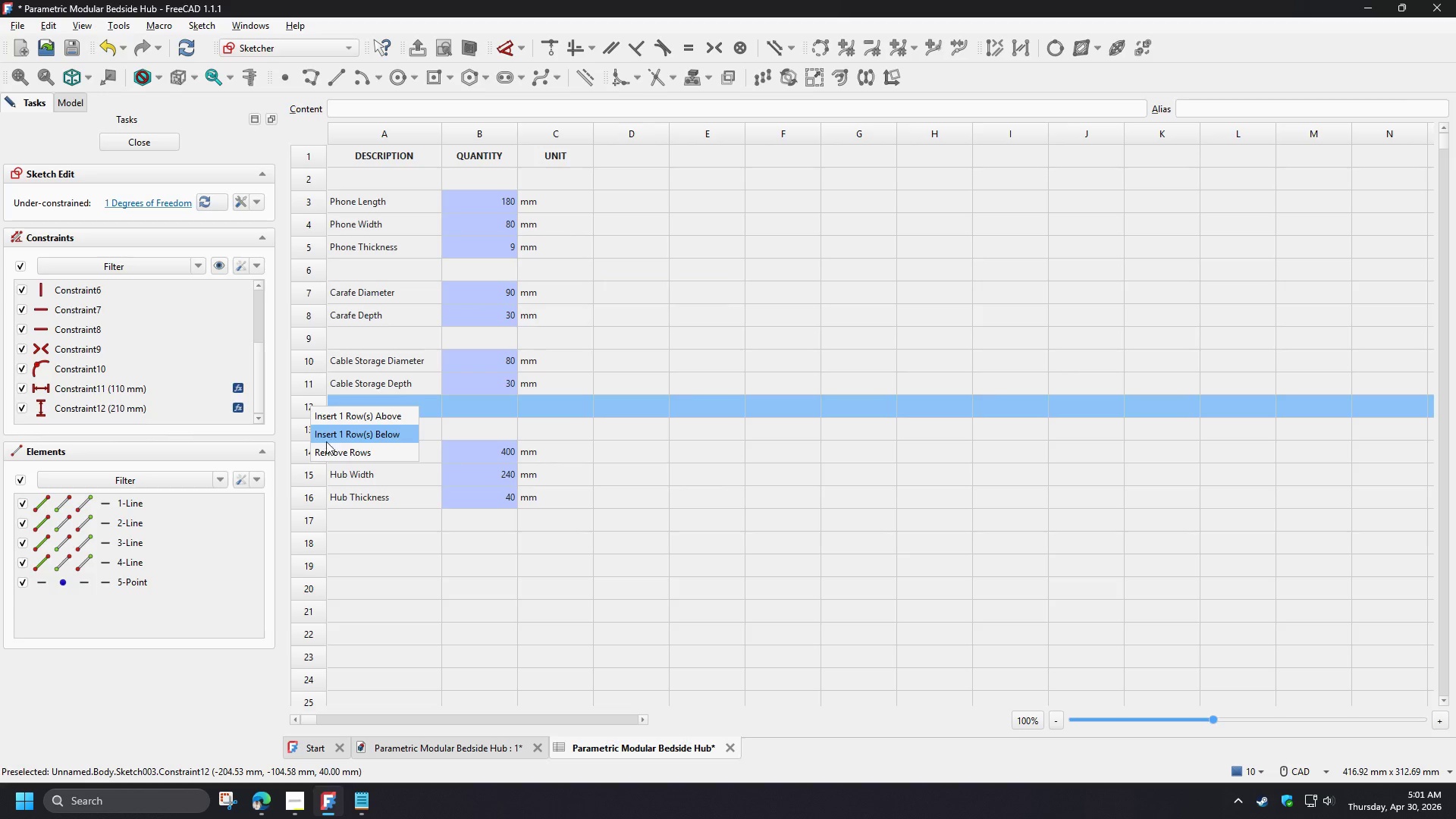 
left_click([328, 447])
 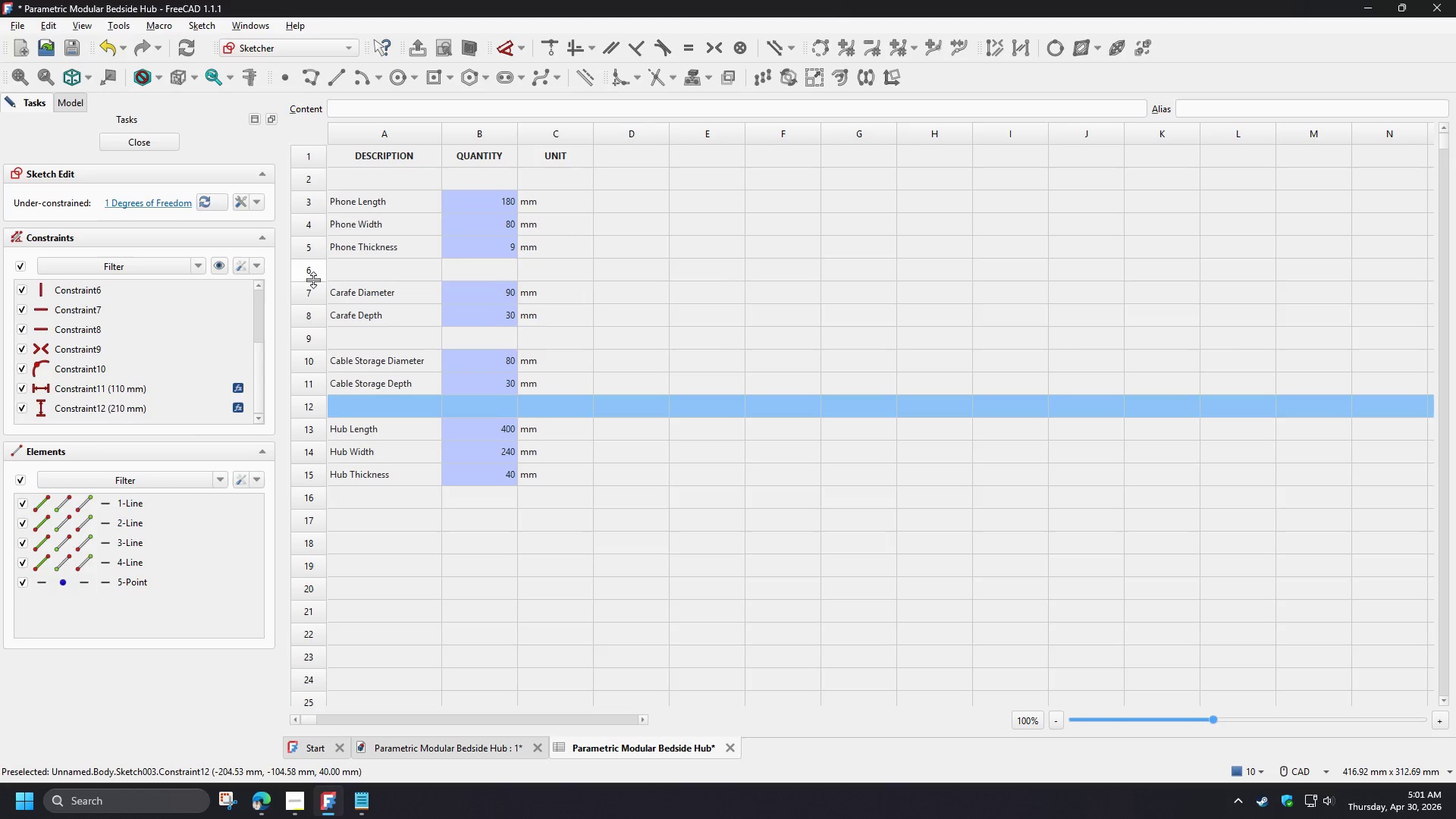 
left_click_drag(start_coordinate=[312, 279], to_coordinate=[316, 337])
 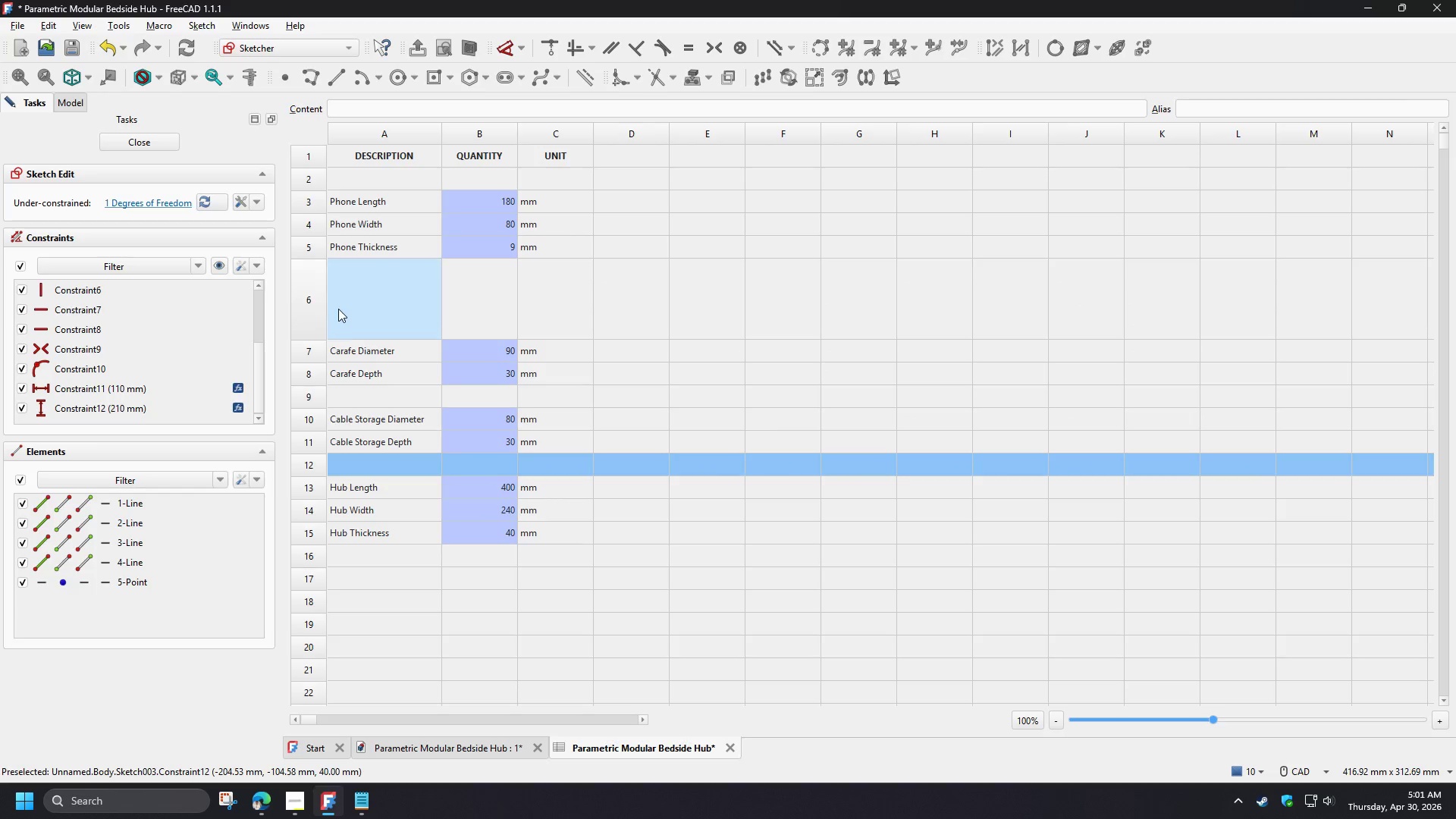 
key(Control+Z)
 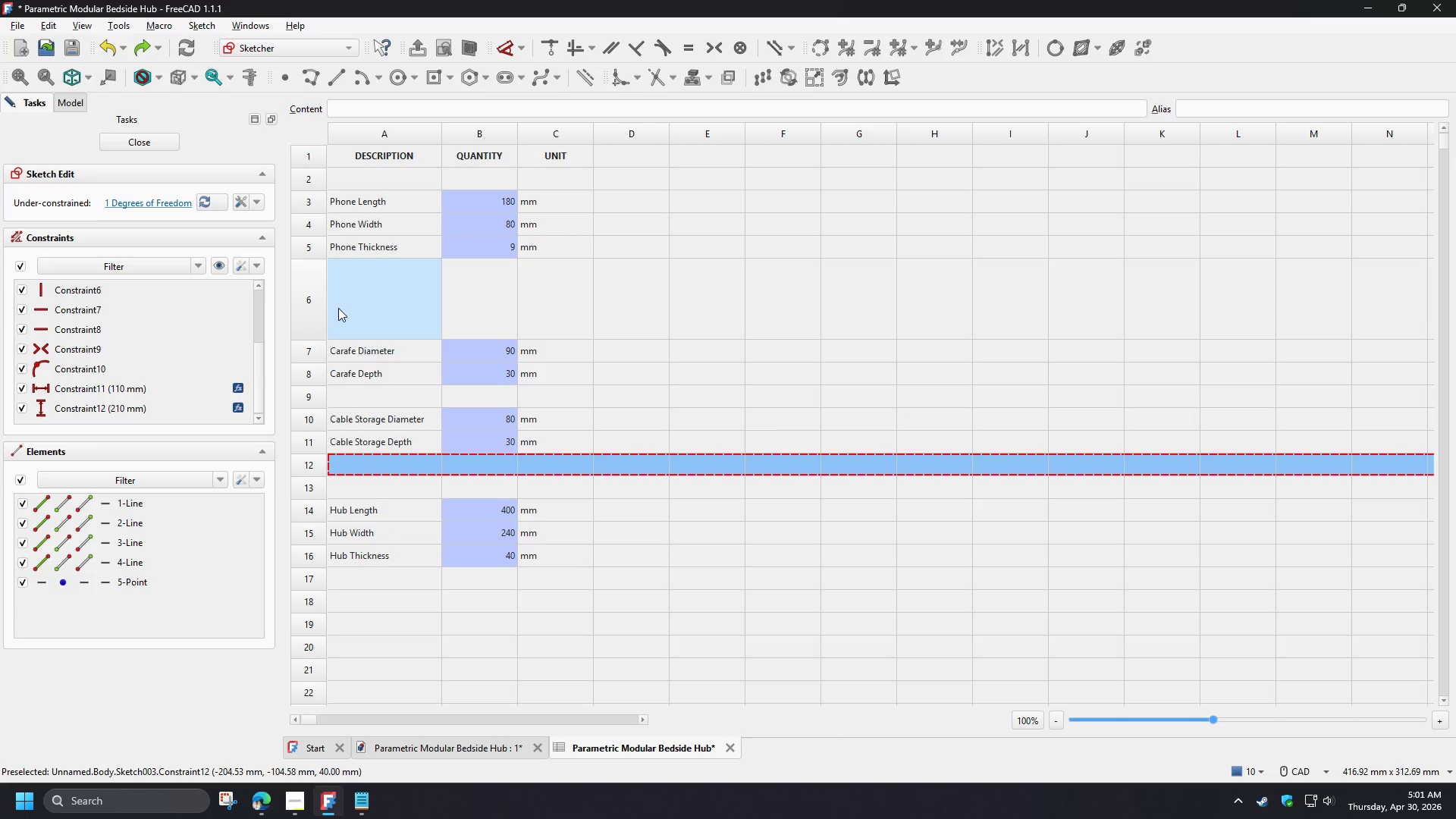 
key(Control+X)
 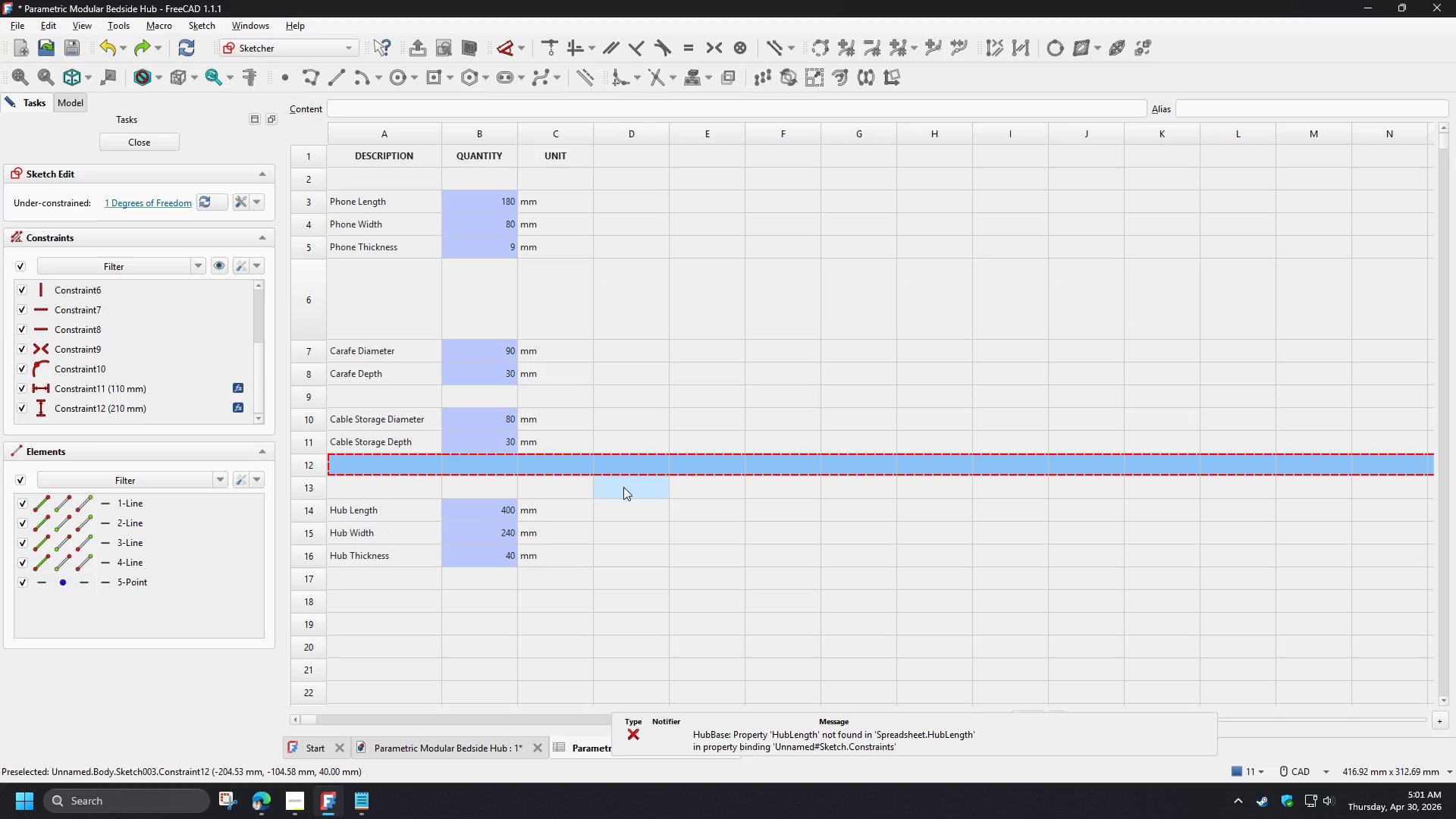 
key(Control+Y)
 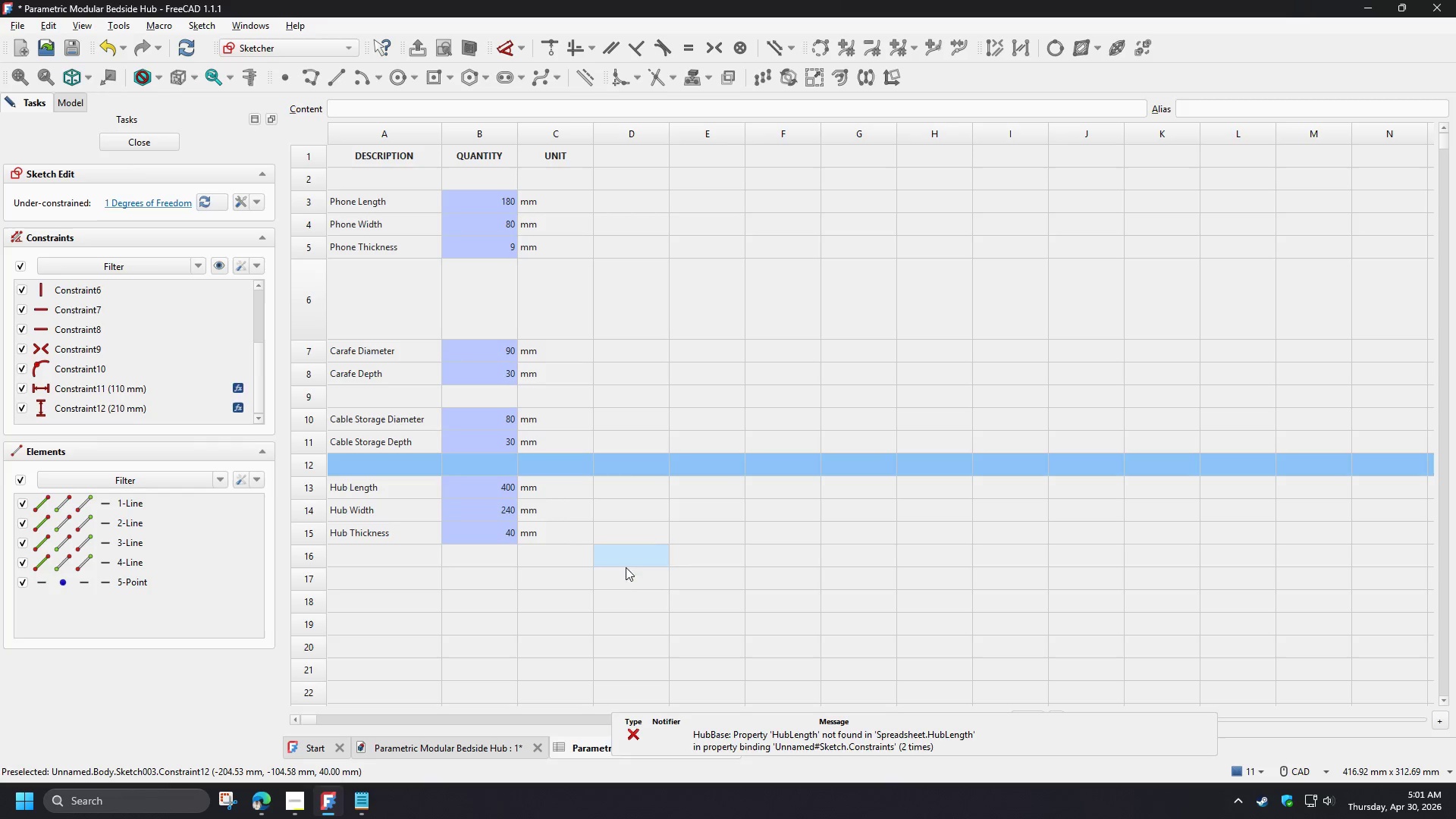 
left_click([620, 584])
 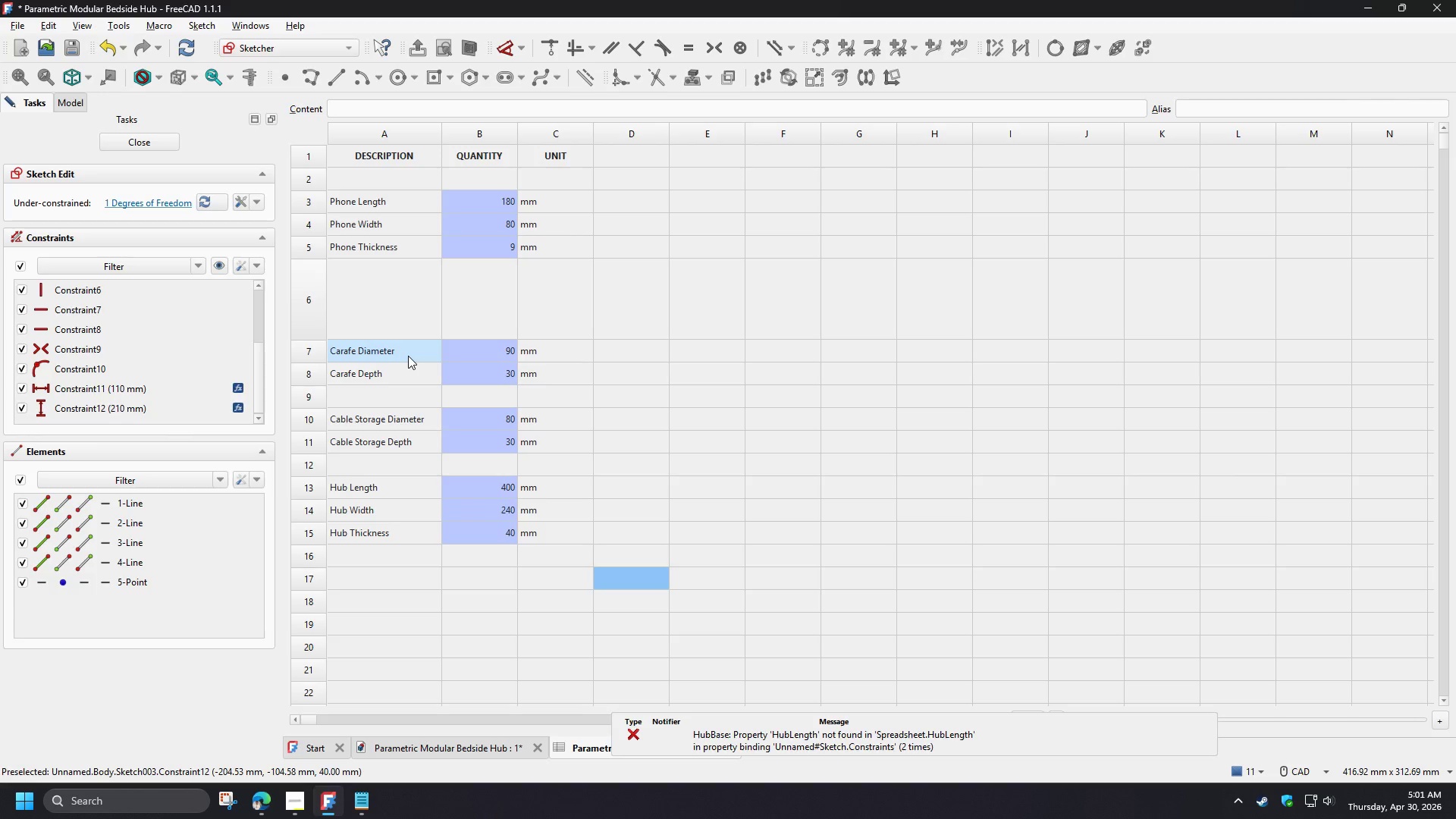 
hold_key(key=ControlLeft, duration=1.03)
 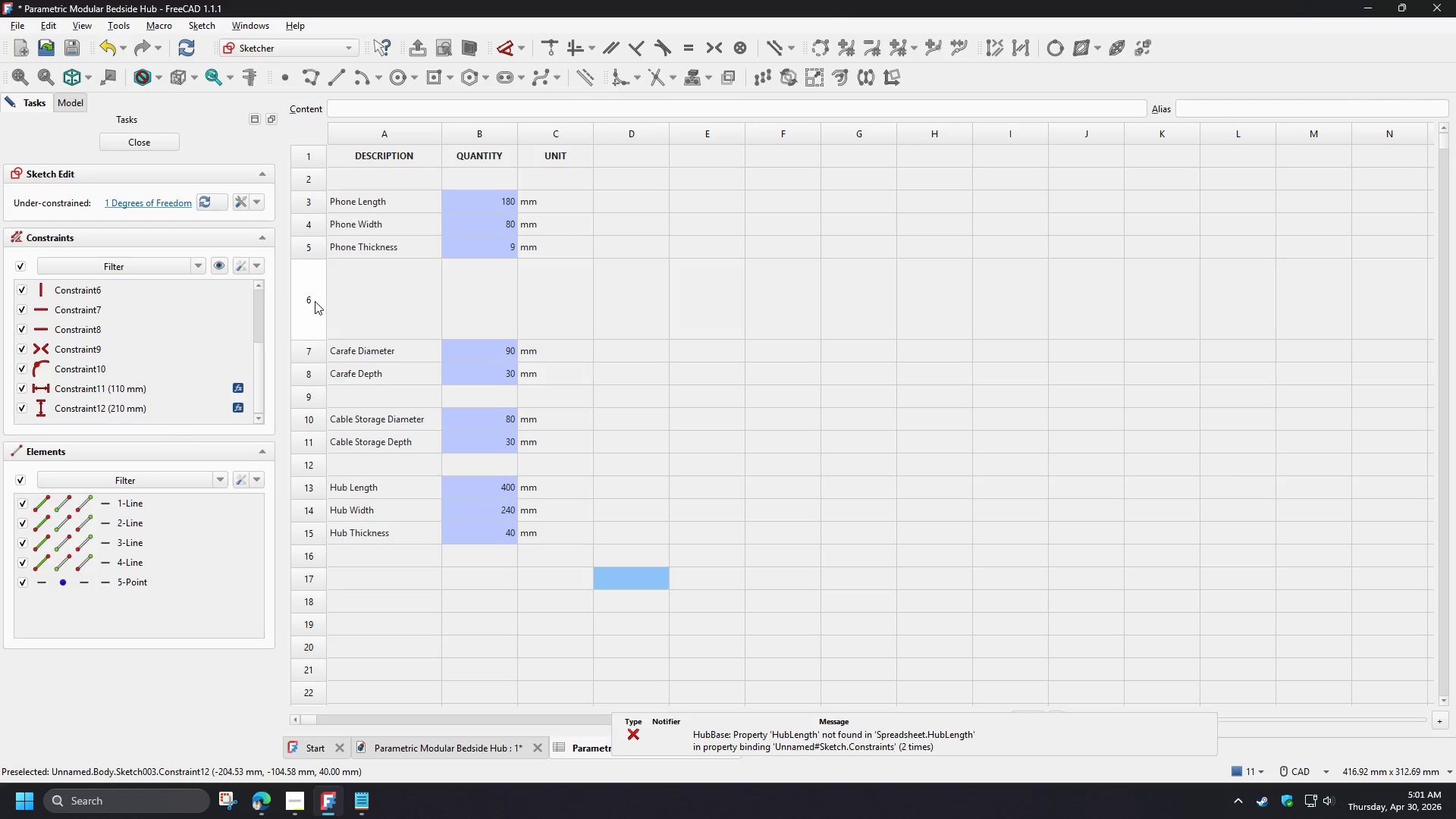 
left_click([315, 301])
 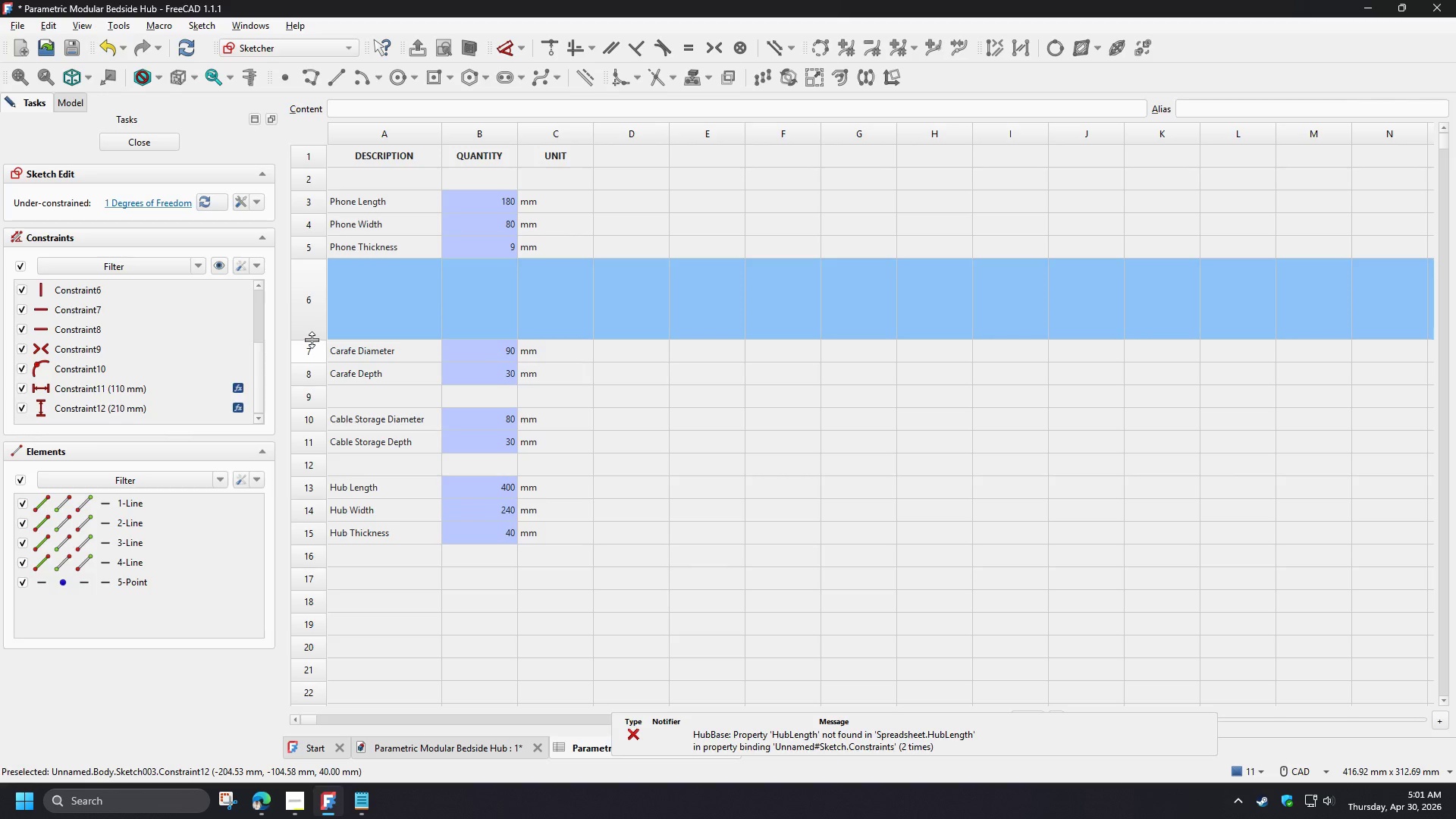 
left_click_drag(start_coordinate=[312, 340], to_coordinate=[315, 298])
 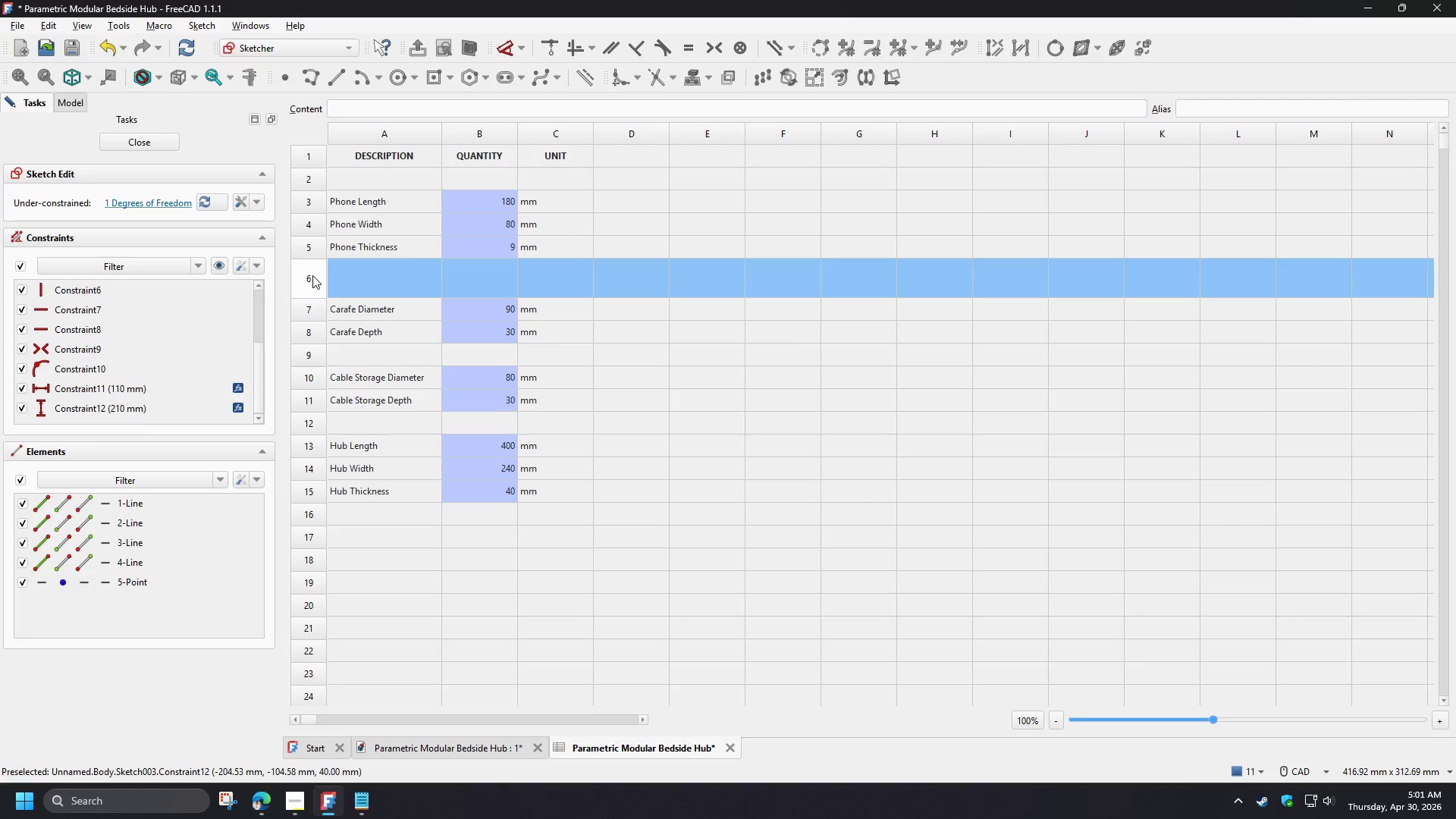 
right_click([312, 275])
 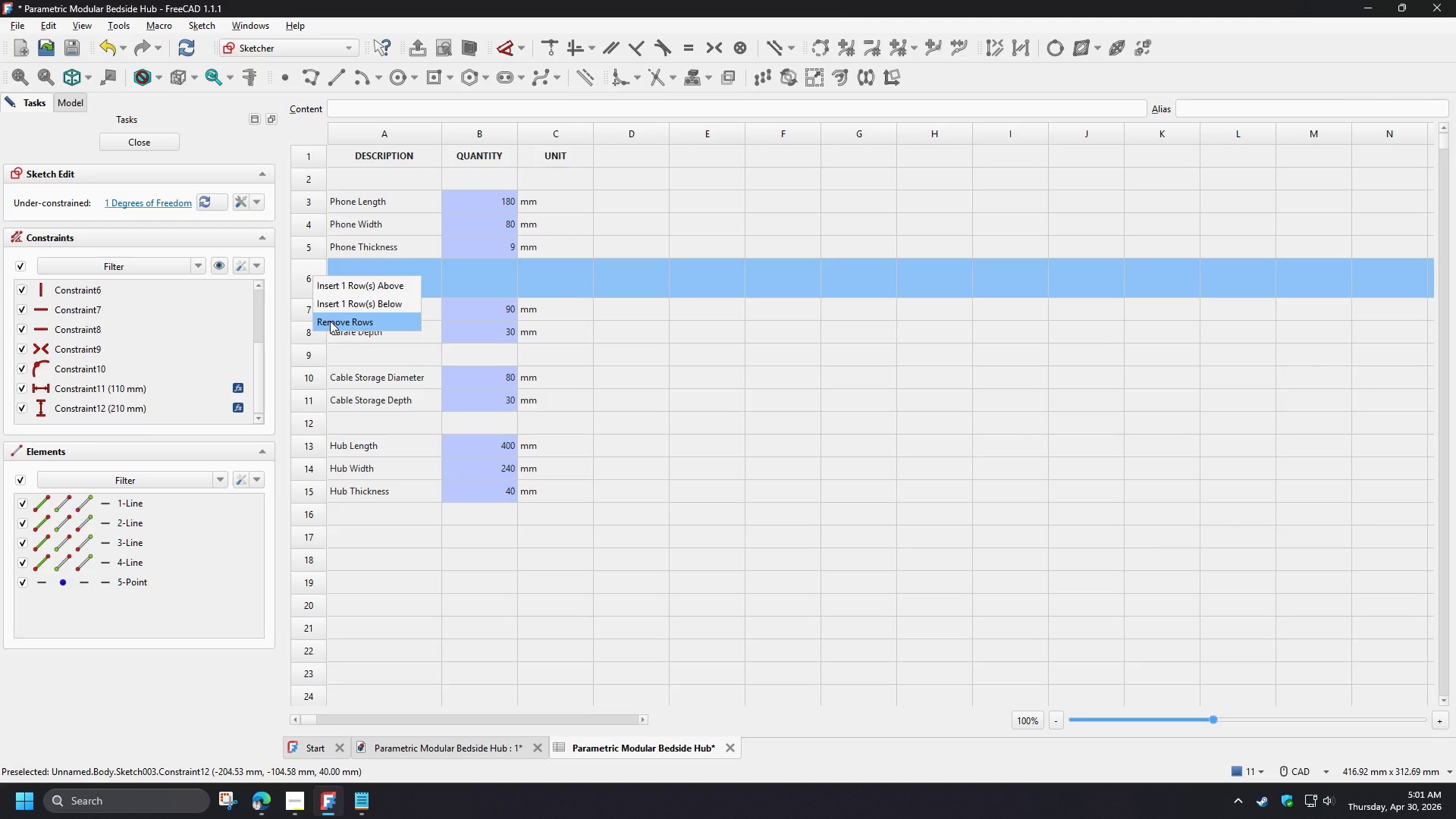 
left_click([330, 321])
 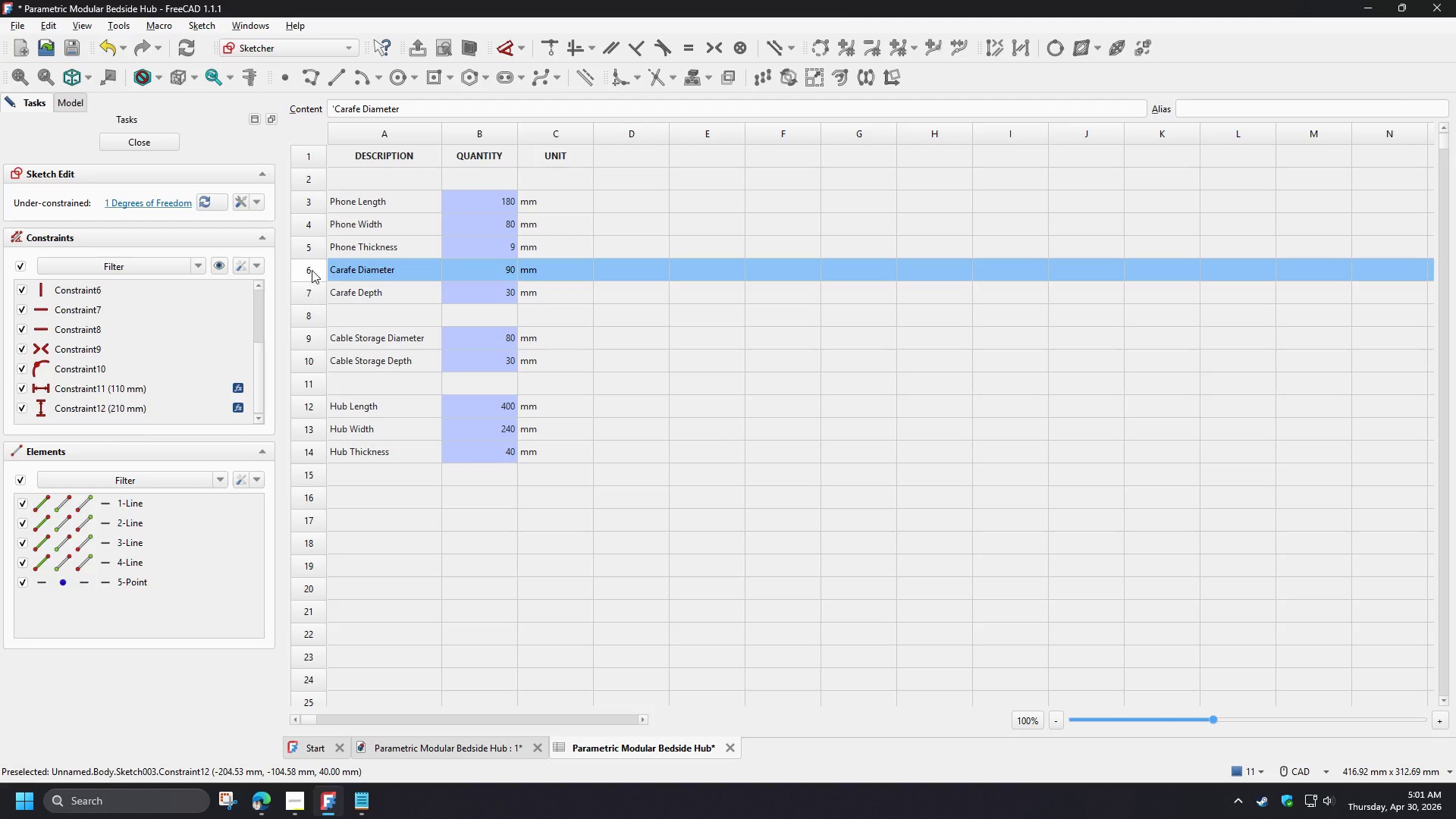 
right_click([312, 270])
 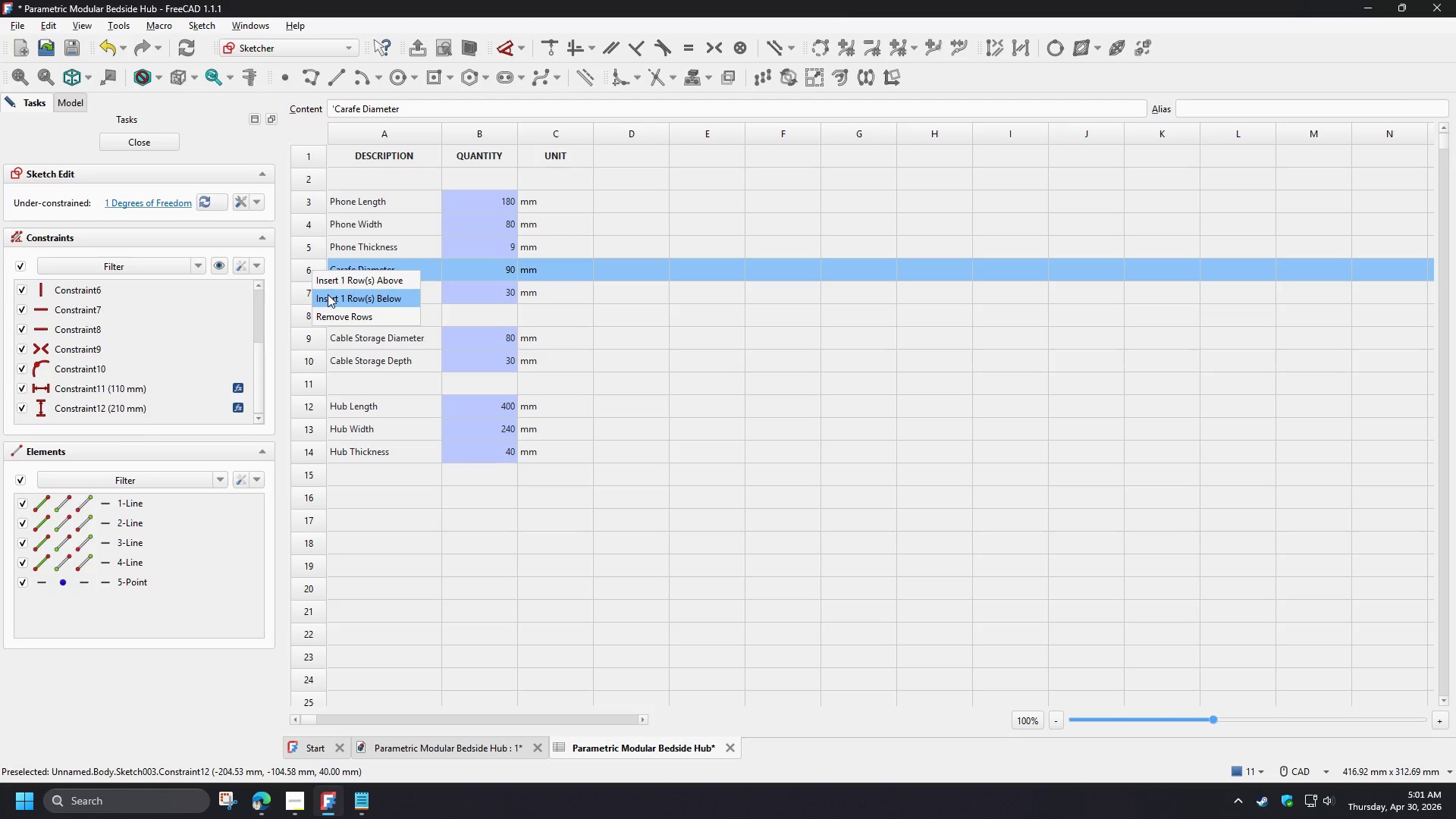 
left_click([328, 294])
 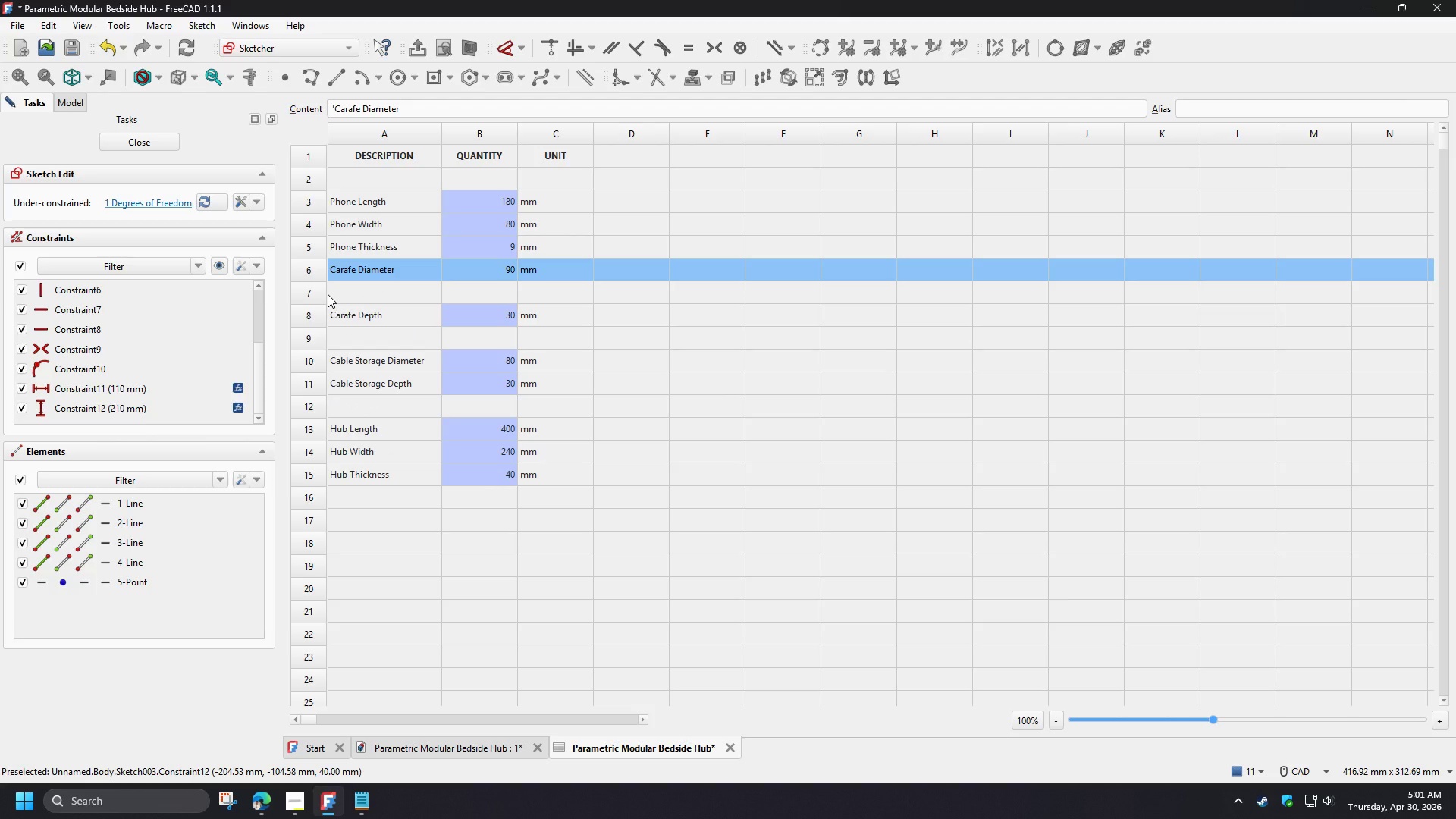 
key(Control+Z)
 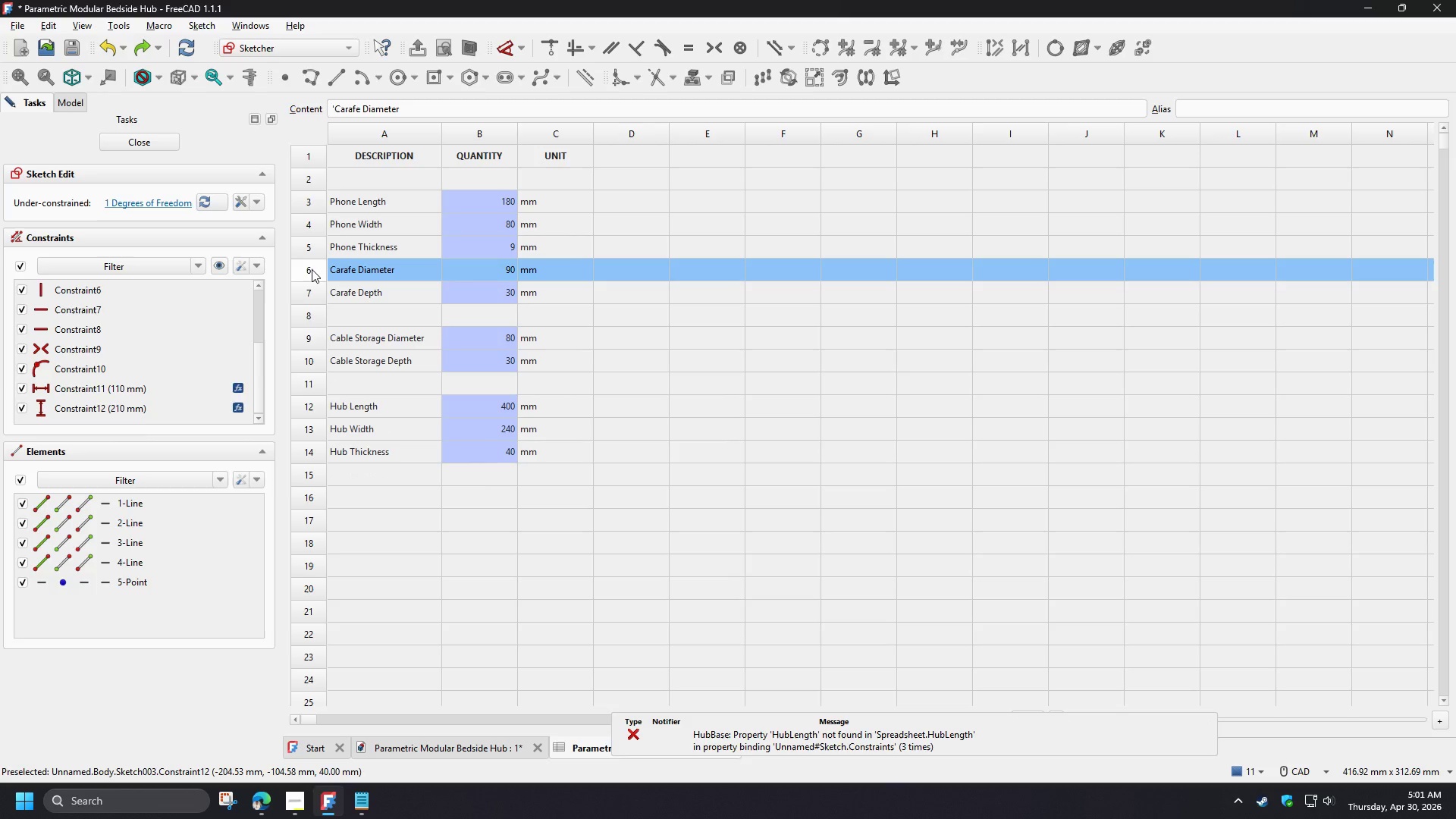 
left_click([312, 269])
 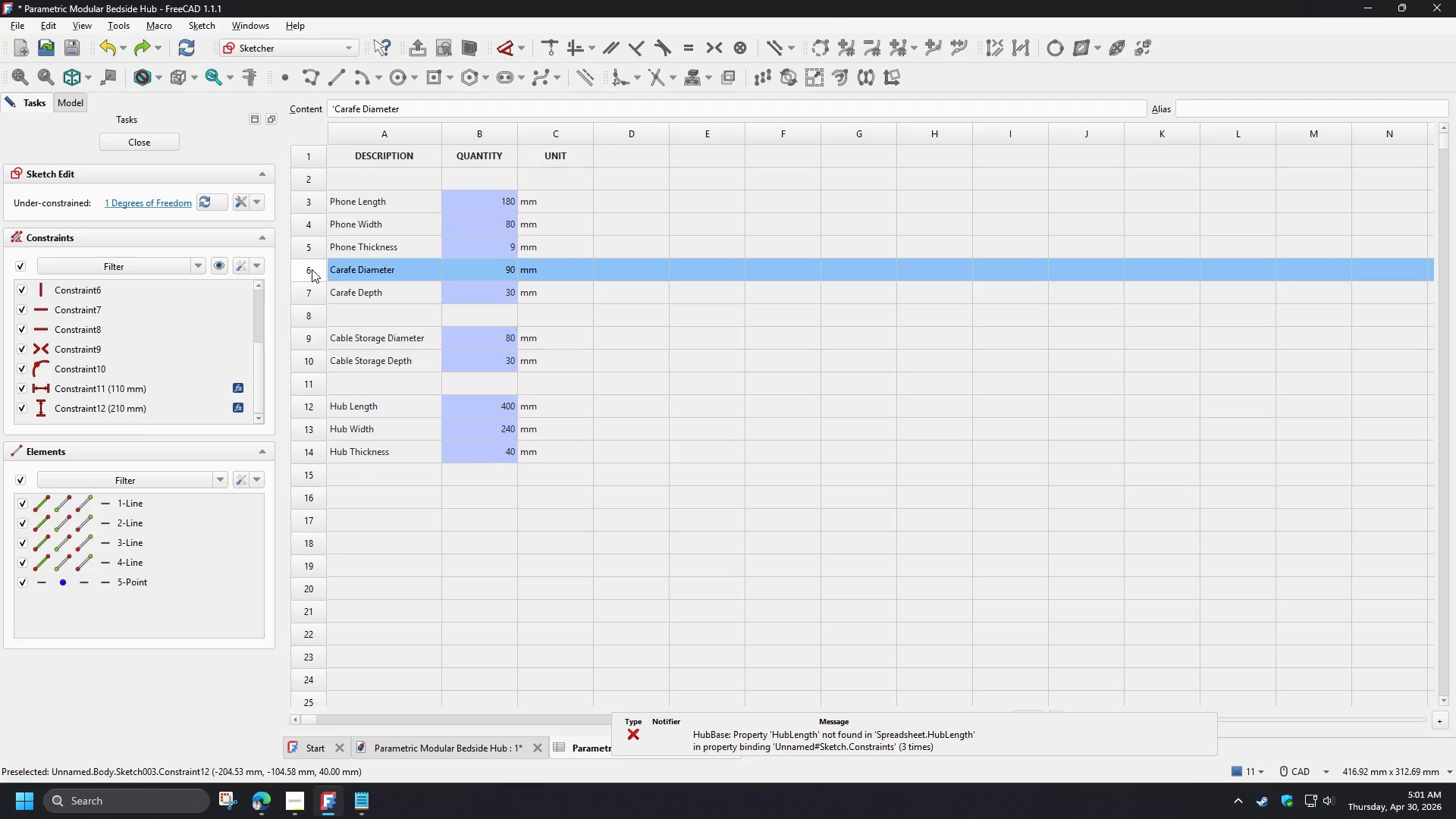 
right_click([312, 269])
 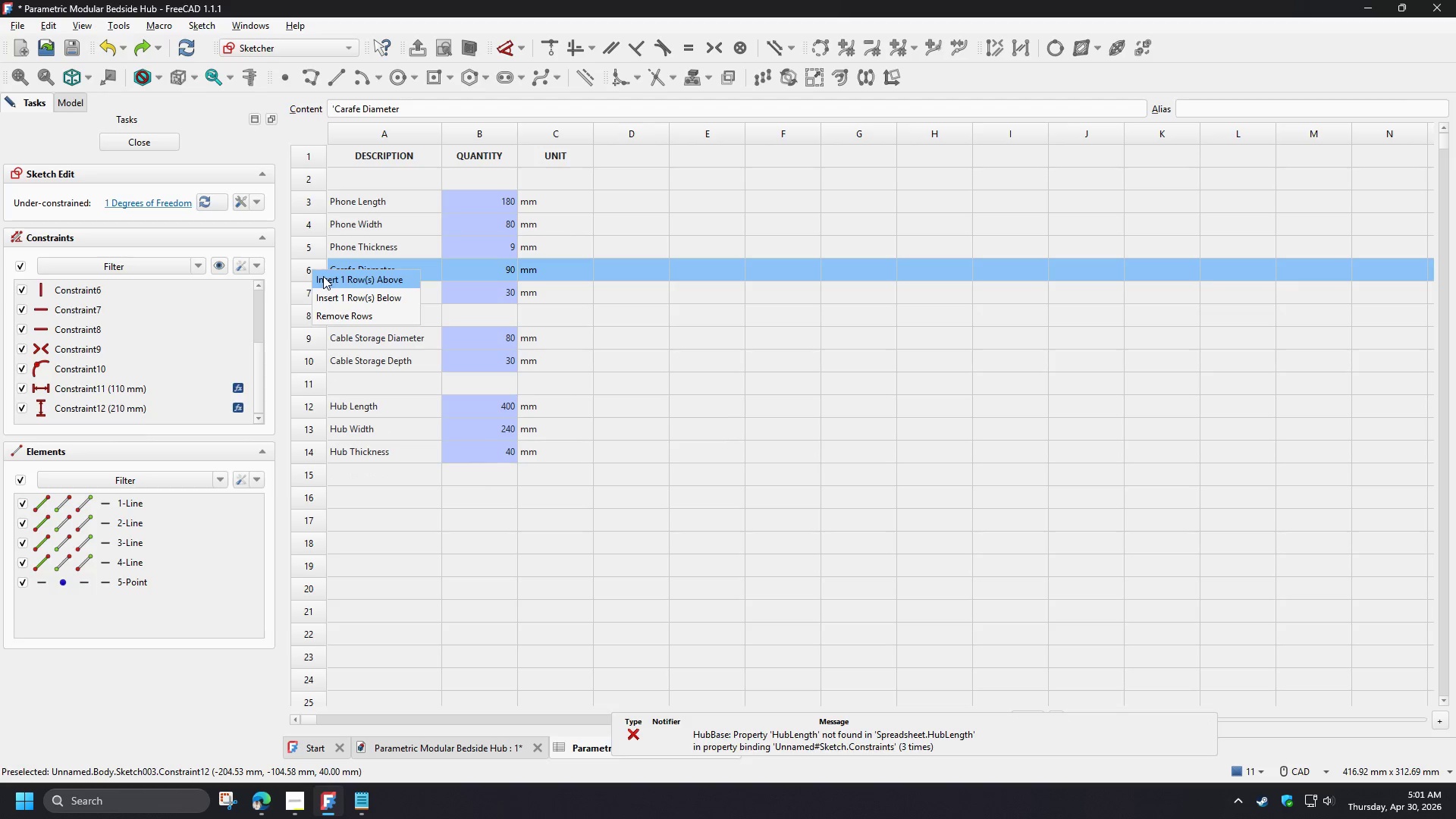 
left_click([323, 276])
 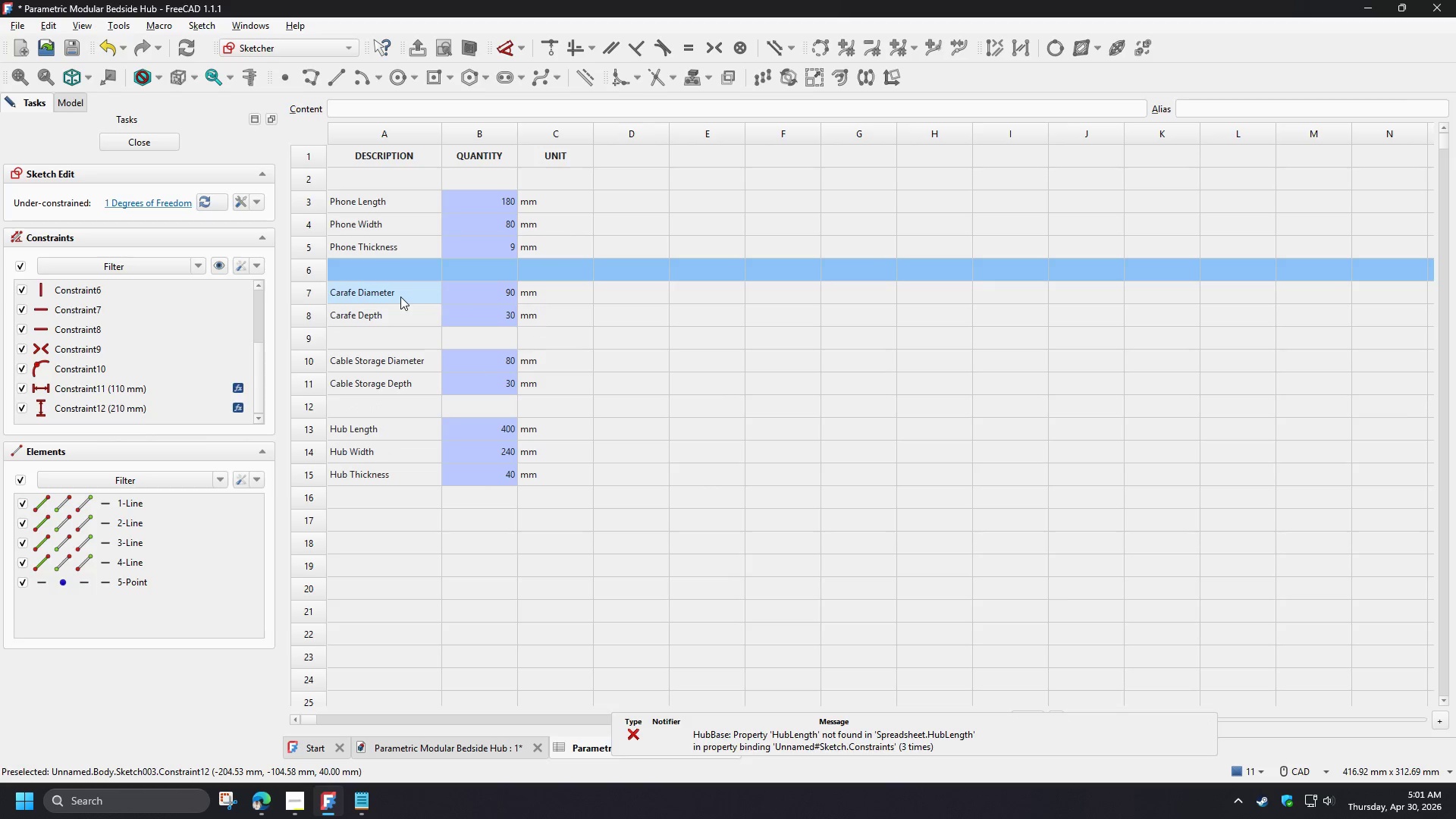 
left_click([670, 322])
 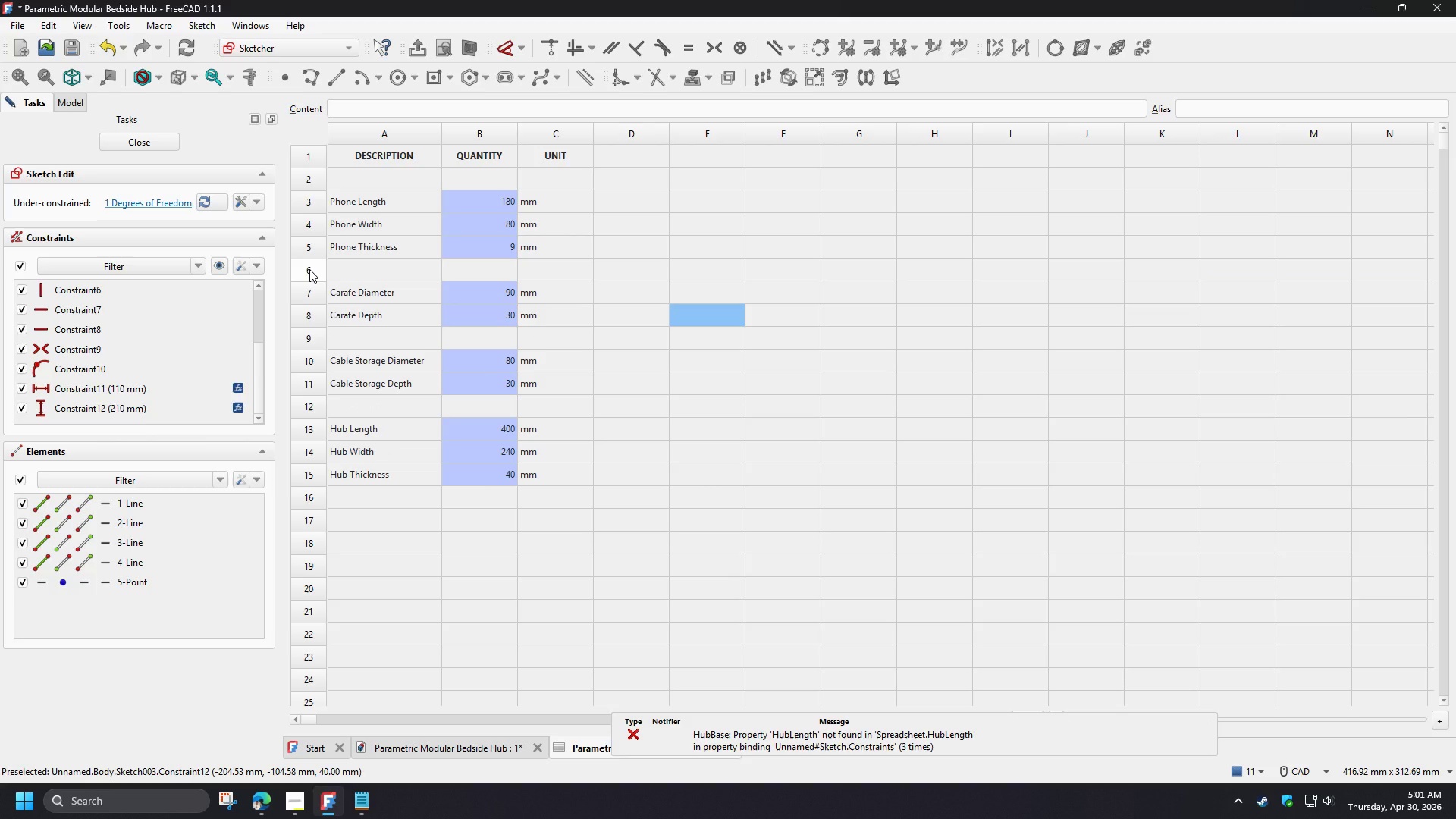 
left_click_drag(start_coordinate=[309, 269], to_coordinate=[308, 355])
 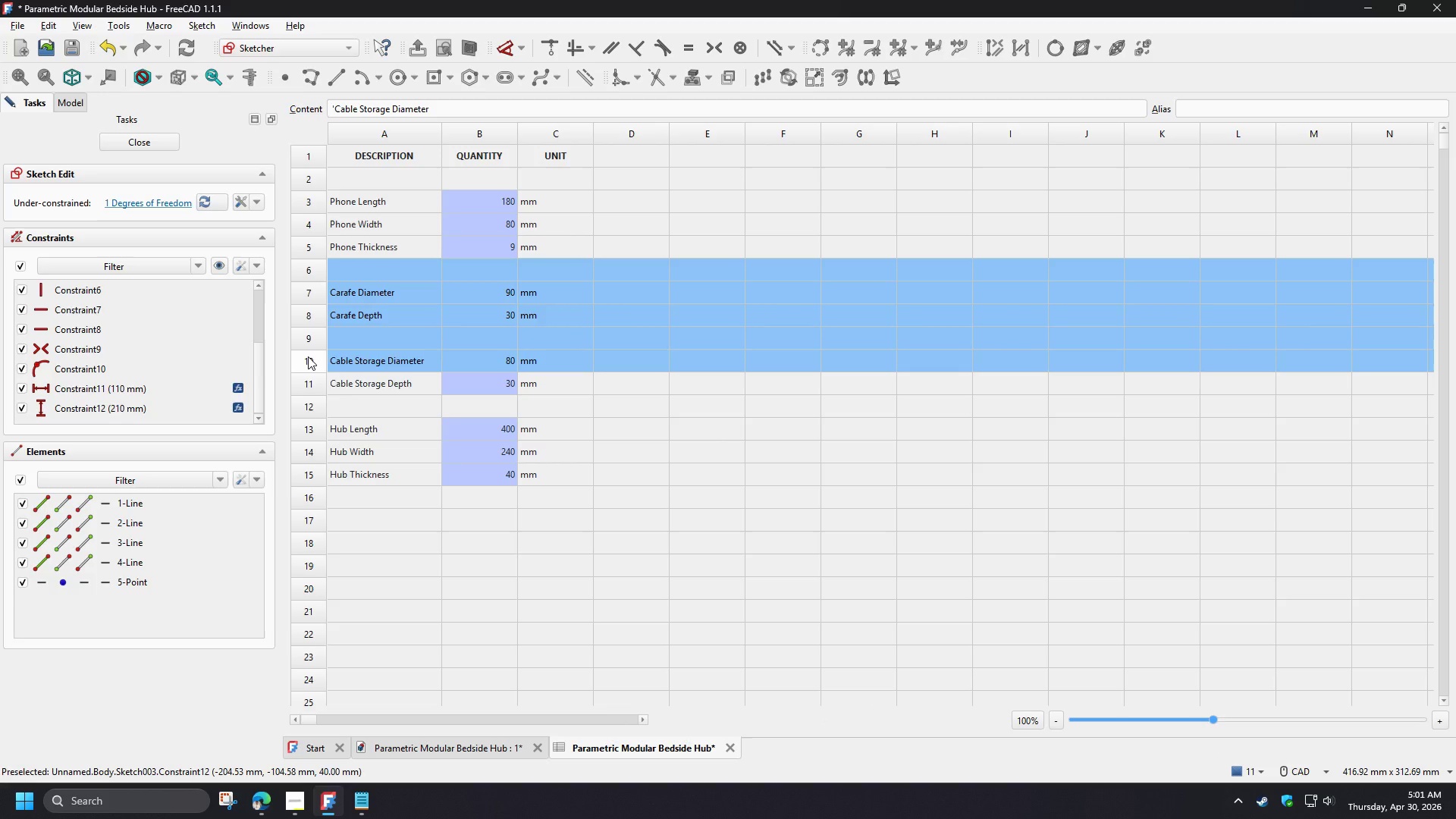 
right_click([308, 356])
 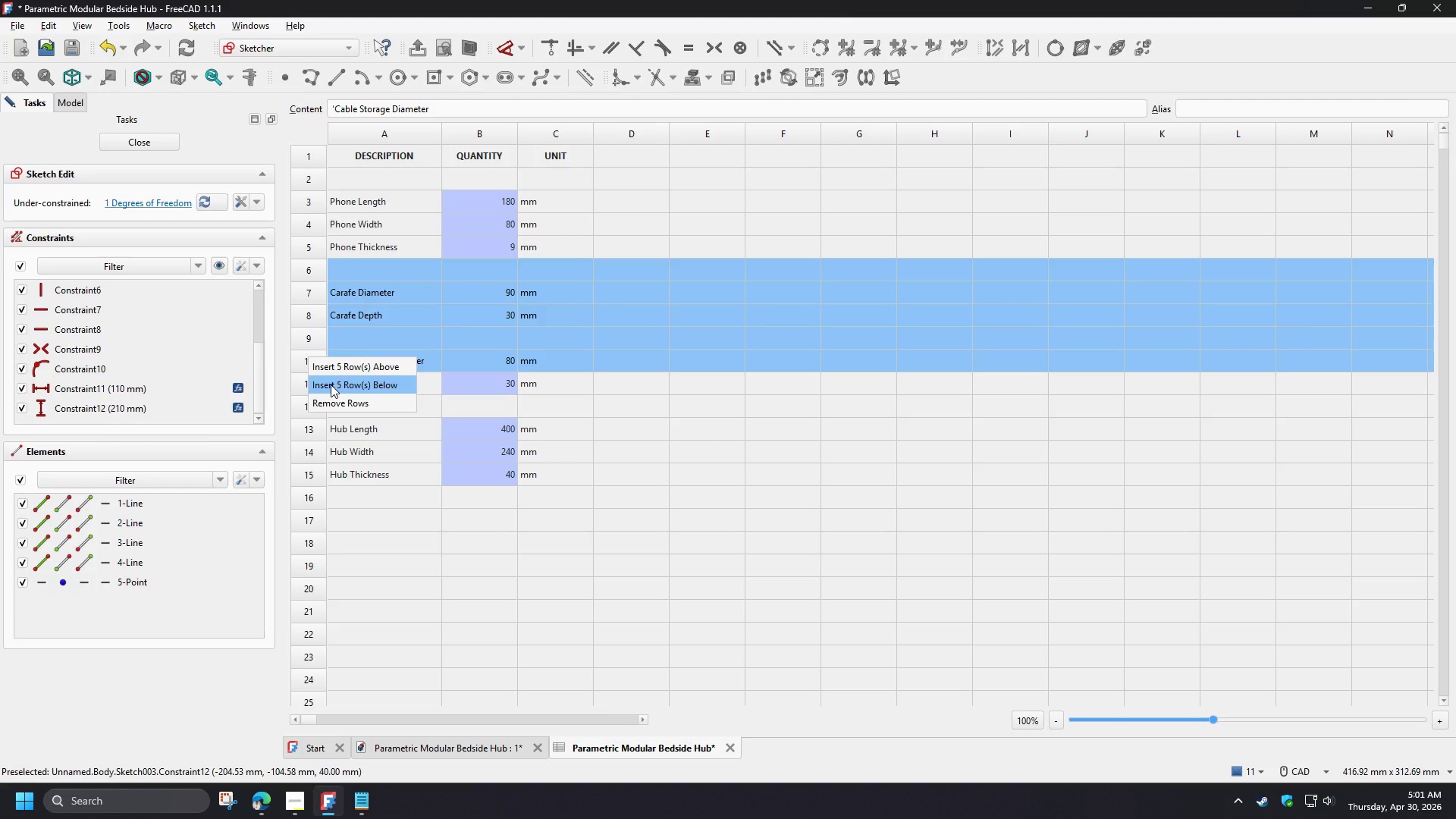 
left_click([331, 384])
 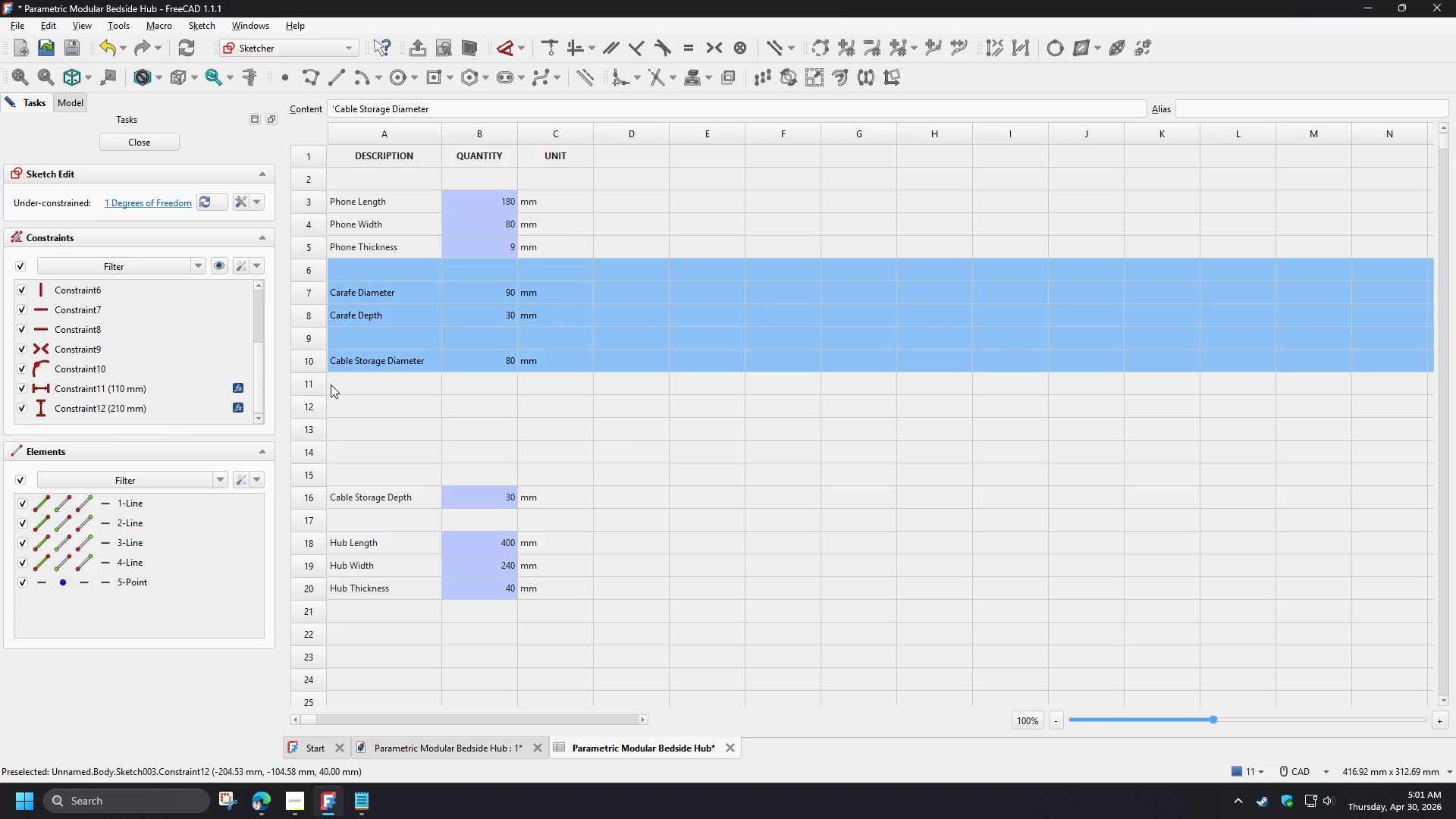 
key(Control+Z)
 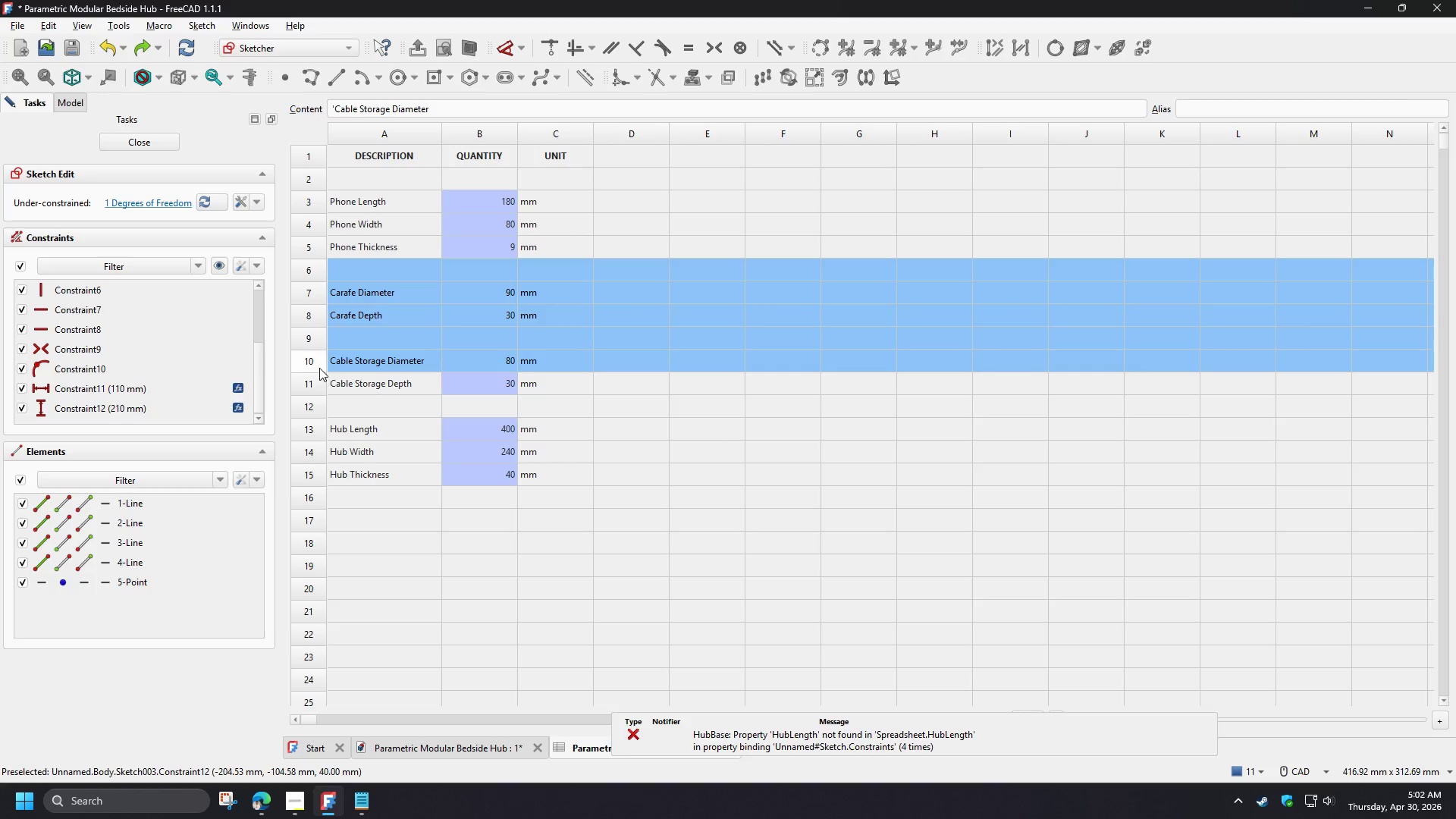 
right_click([316, 364])
 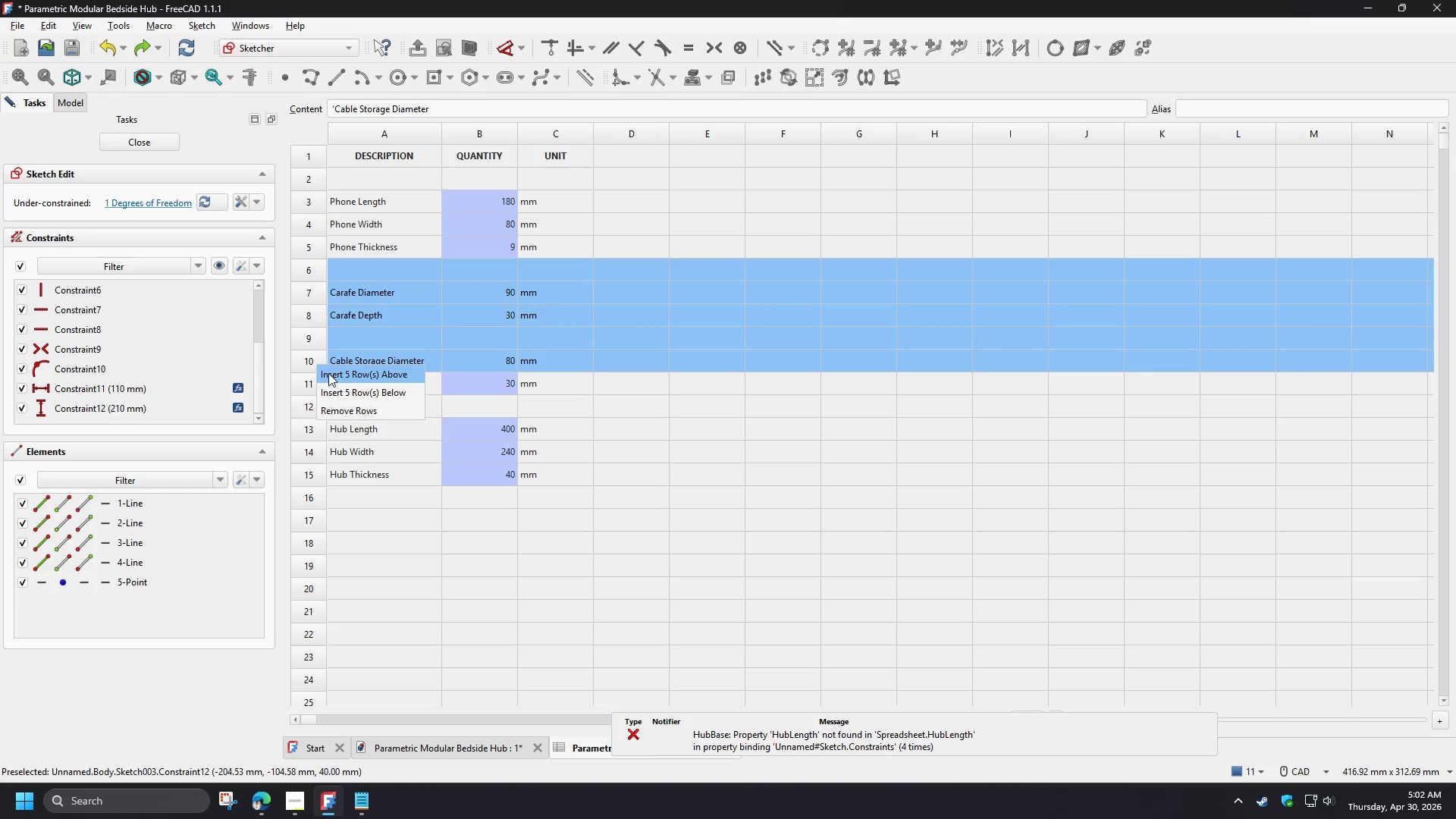 
left_click([328, 373])
 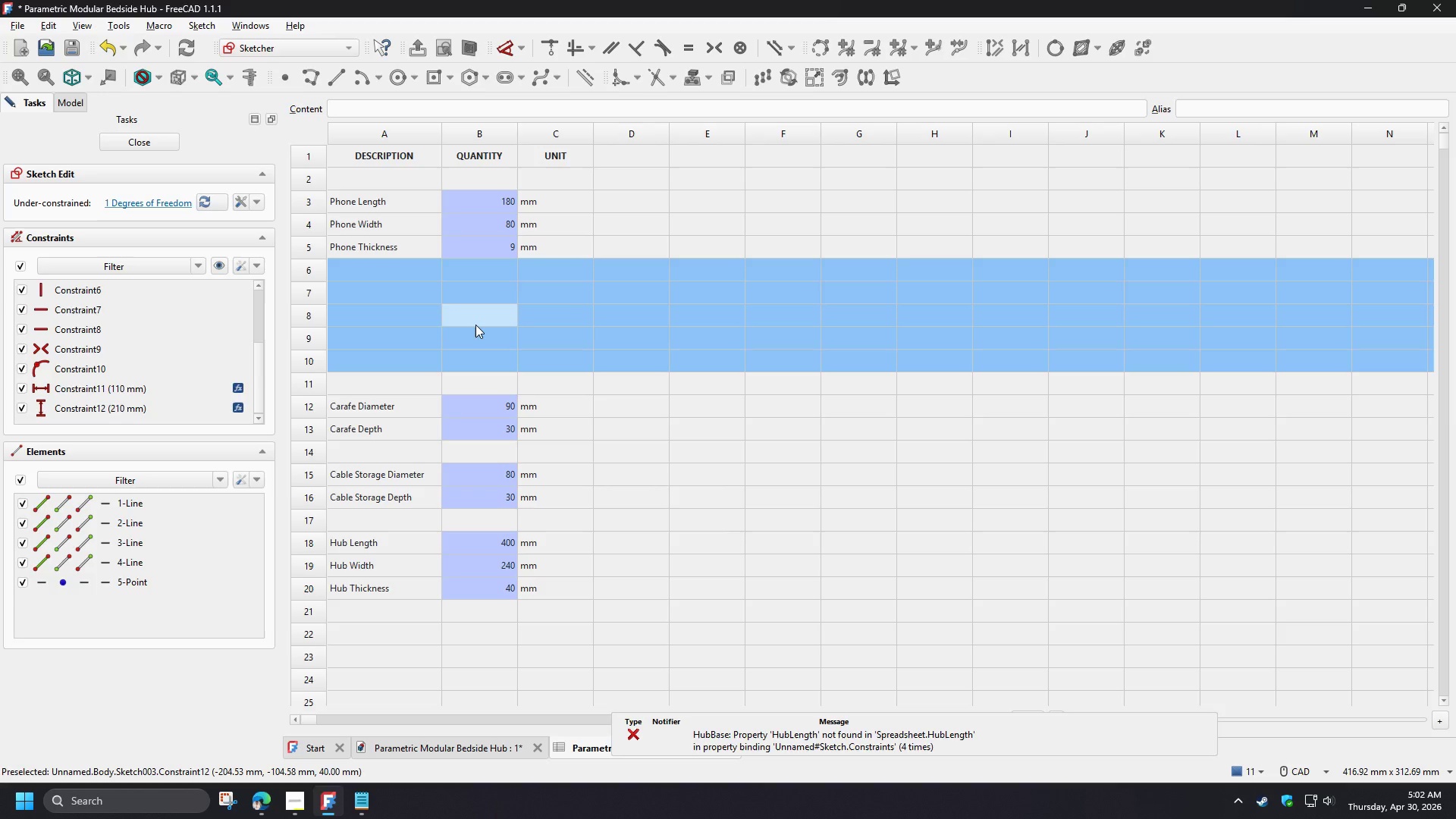 
left_click([475, 325])
 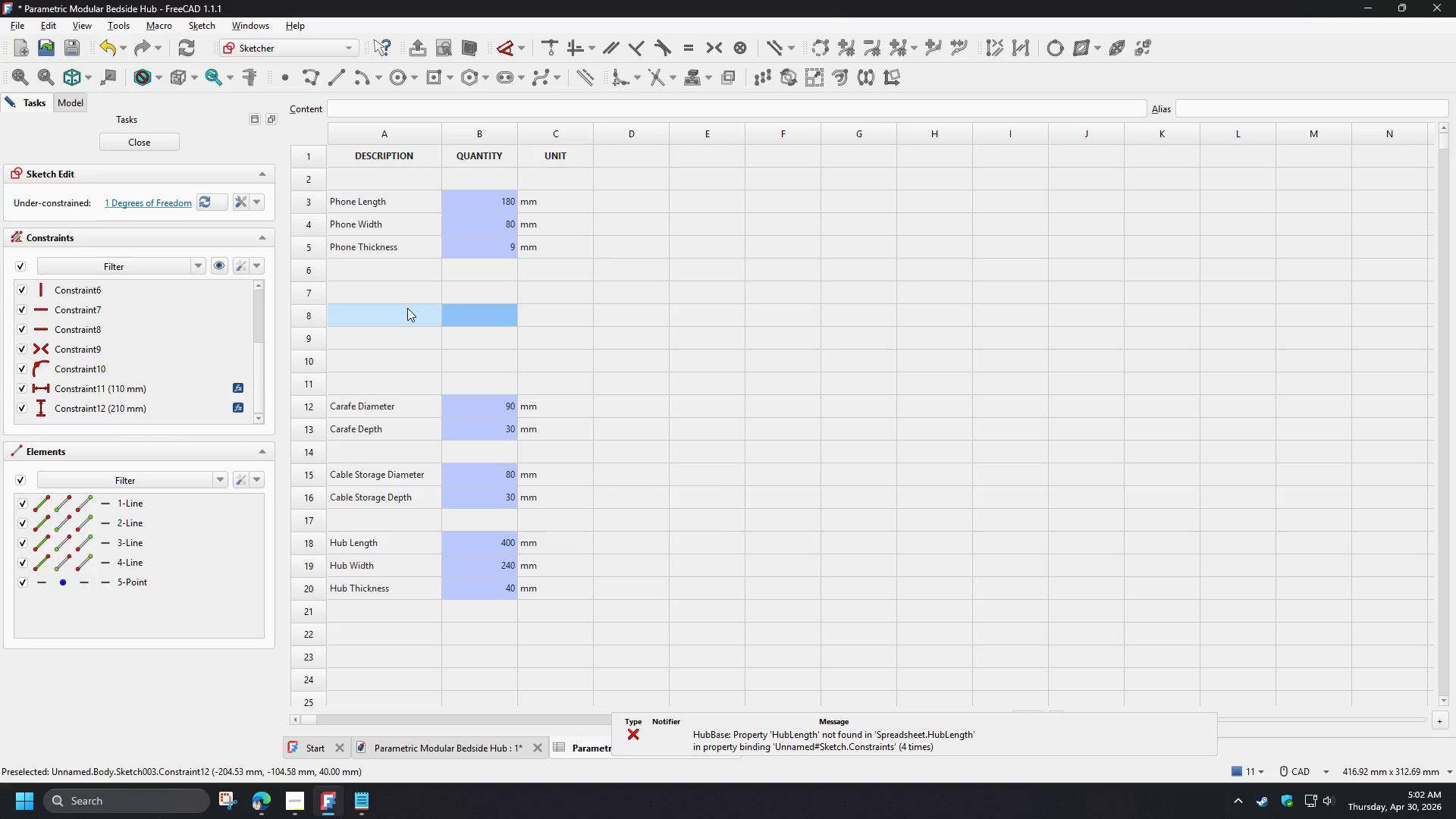 
wait(8.81)
 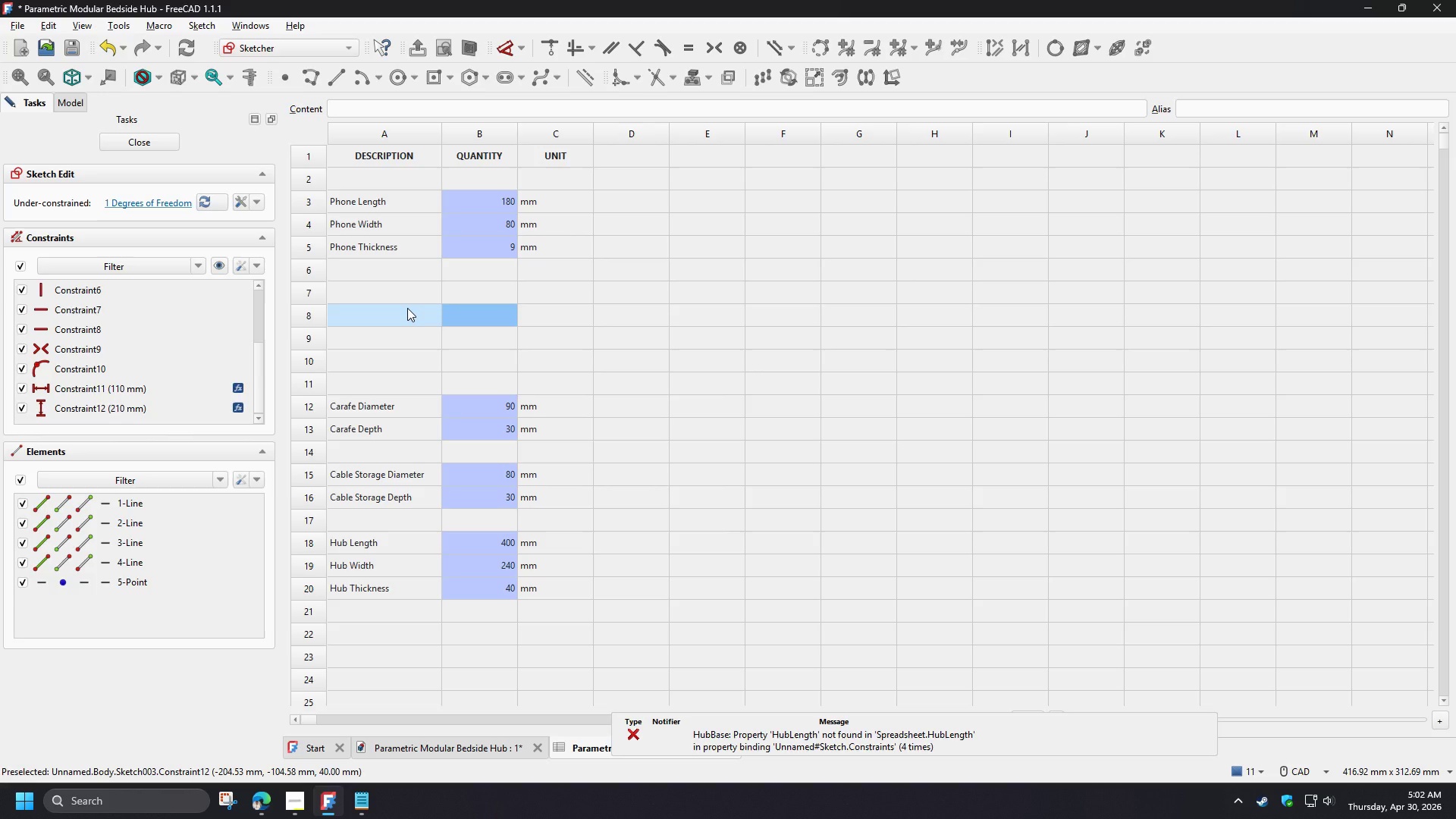 
left_click([393, 296])
 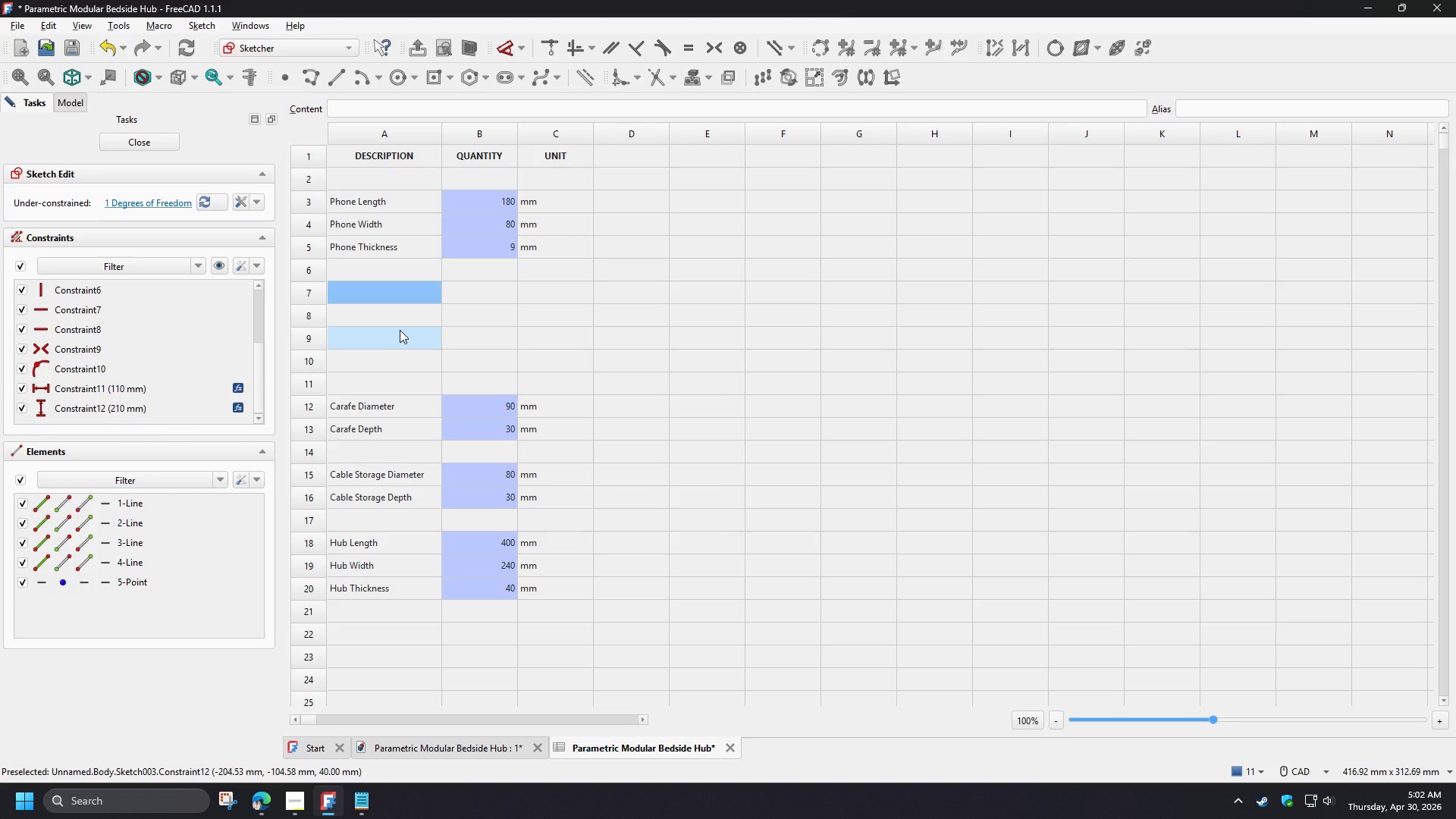 
type(ph)
key(Backspace)
key(Backspace)
type(Phone Storage)
 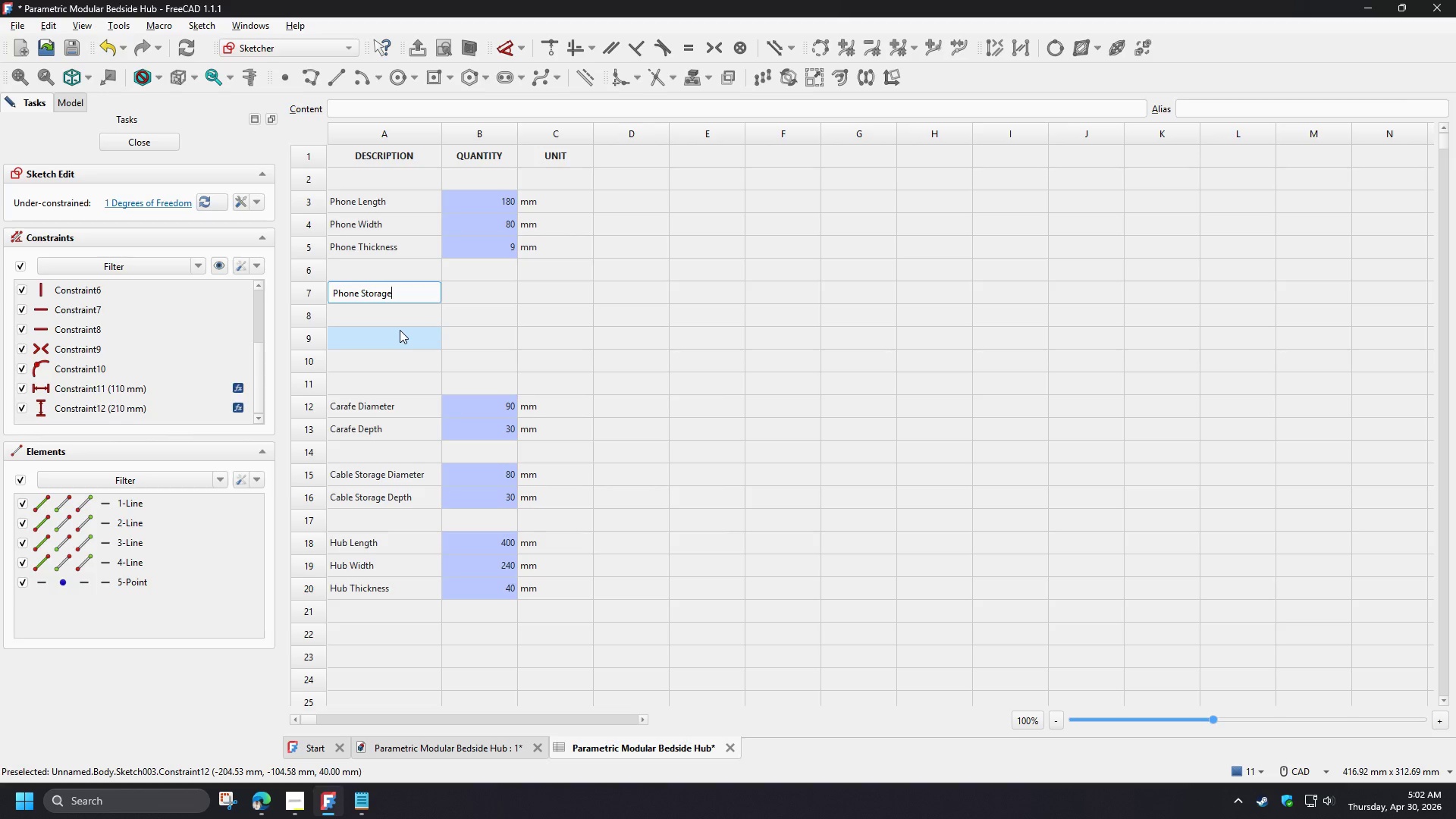 
type( Gap)
 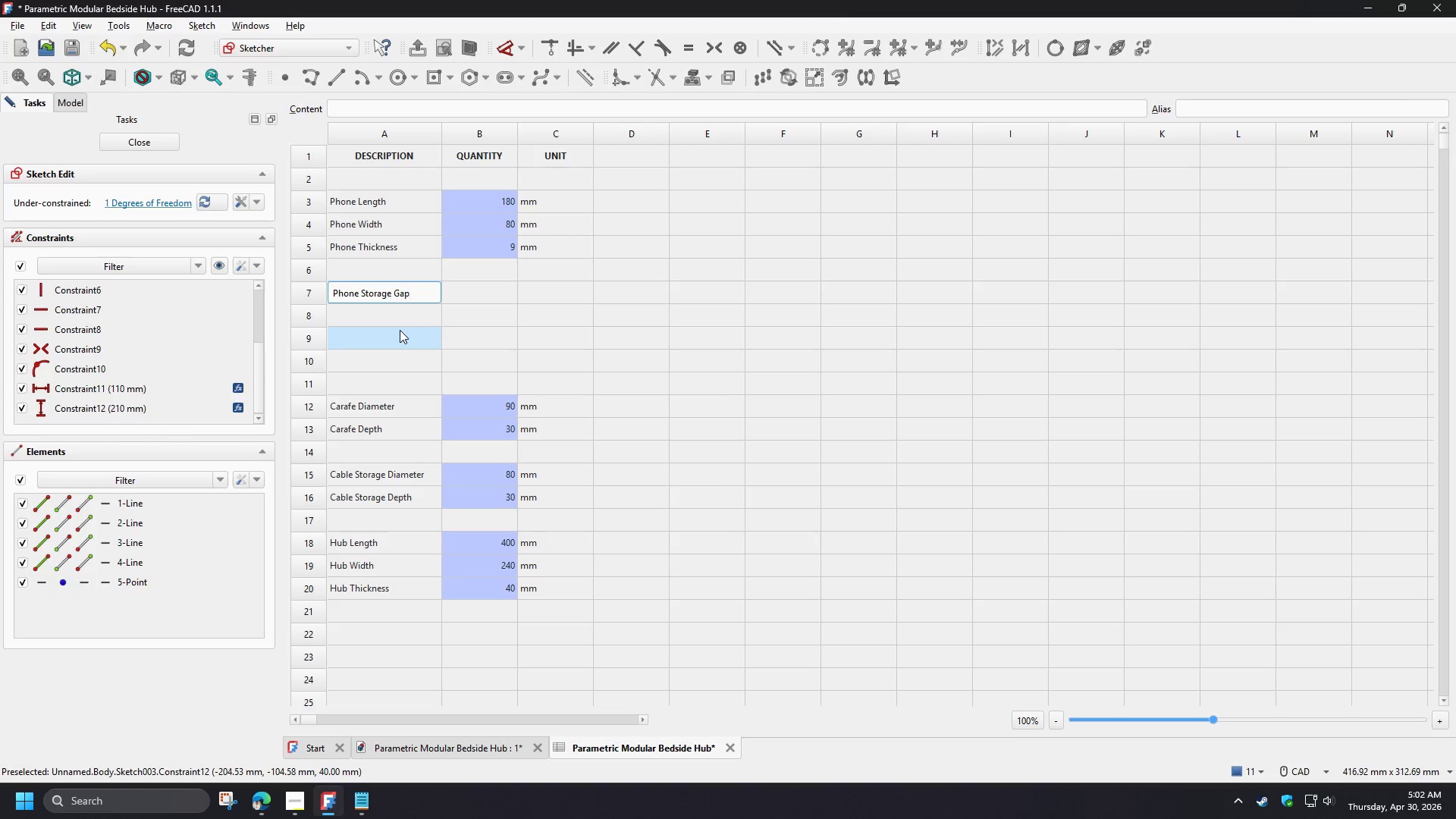 
left_click([458, 293])
 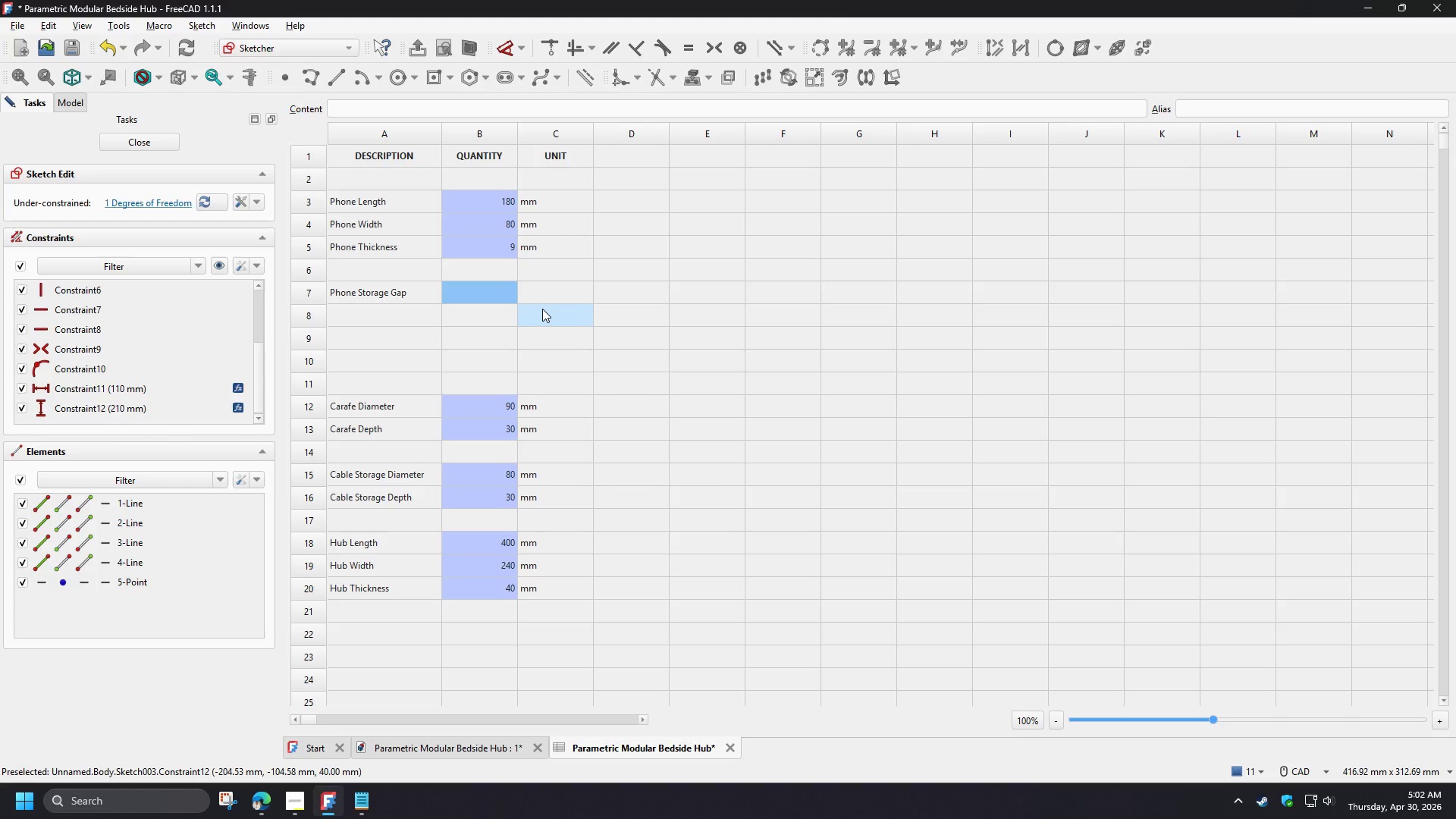 
wait(7.56)
 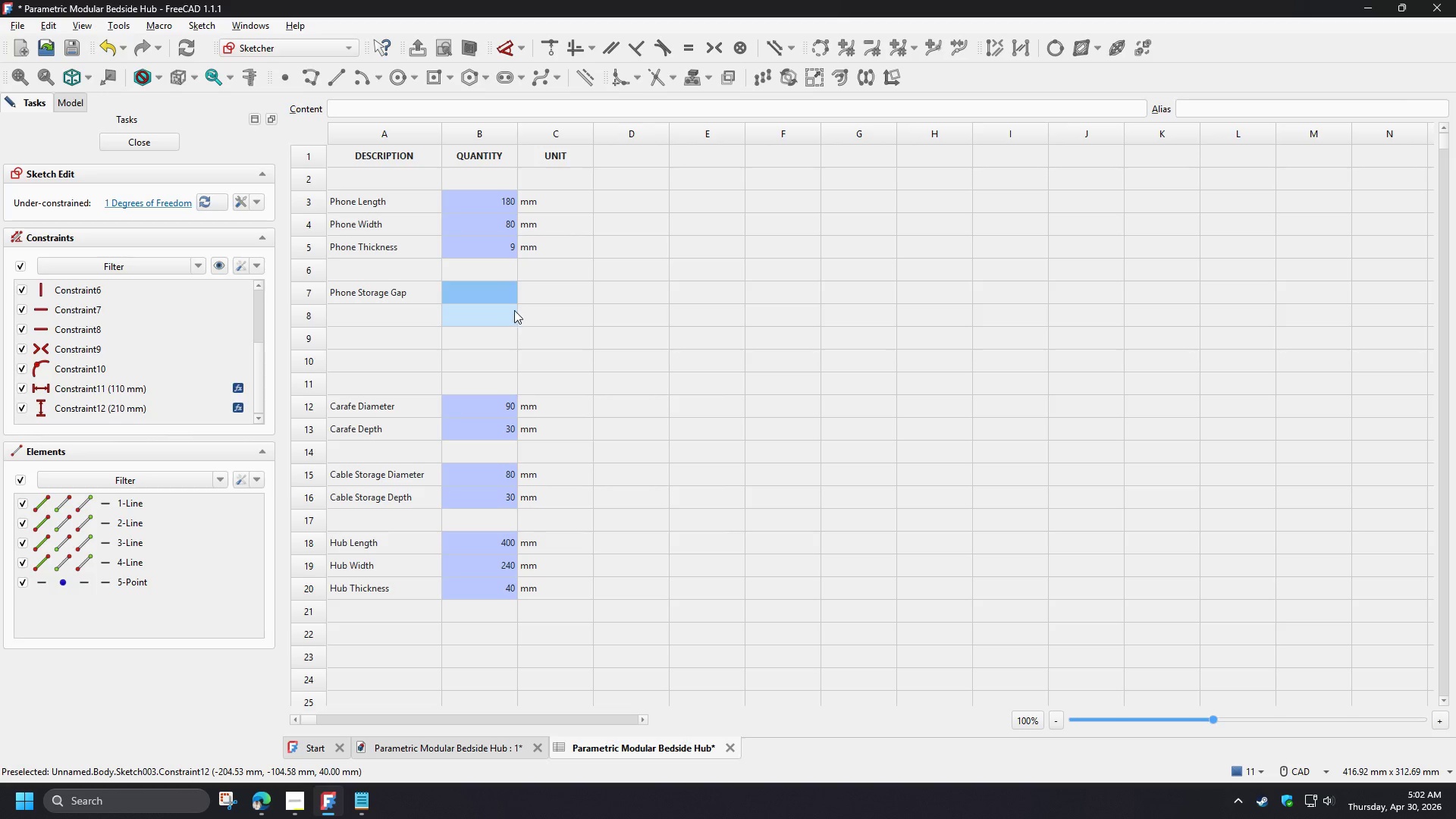 
key(Numpad3)
 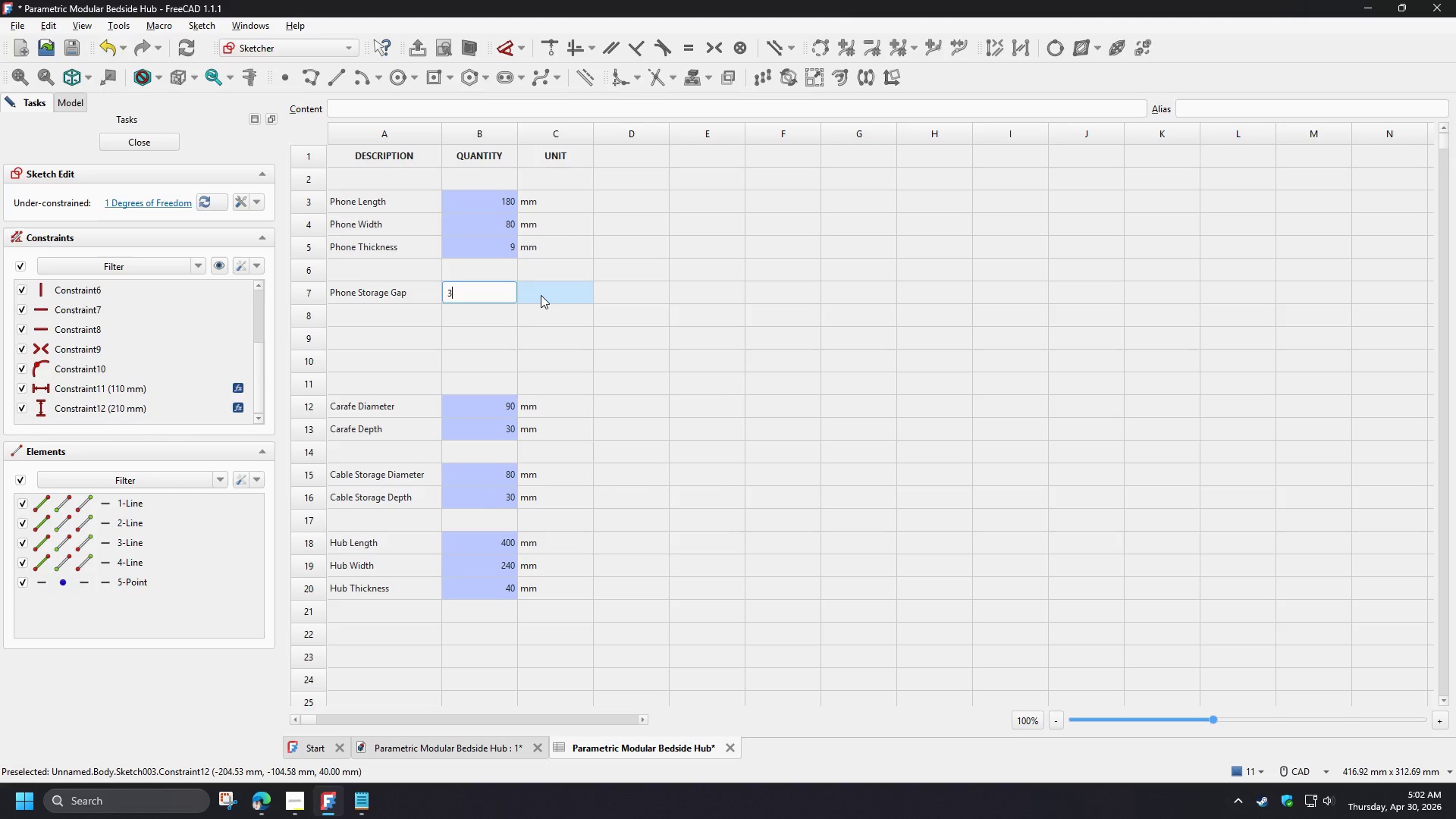 
key(Numpad0)
 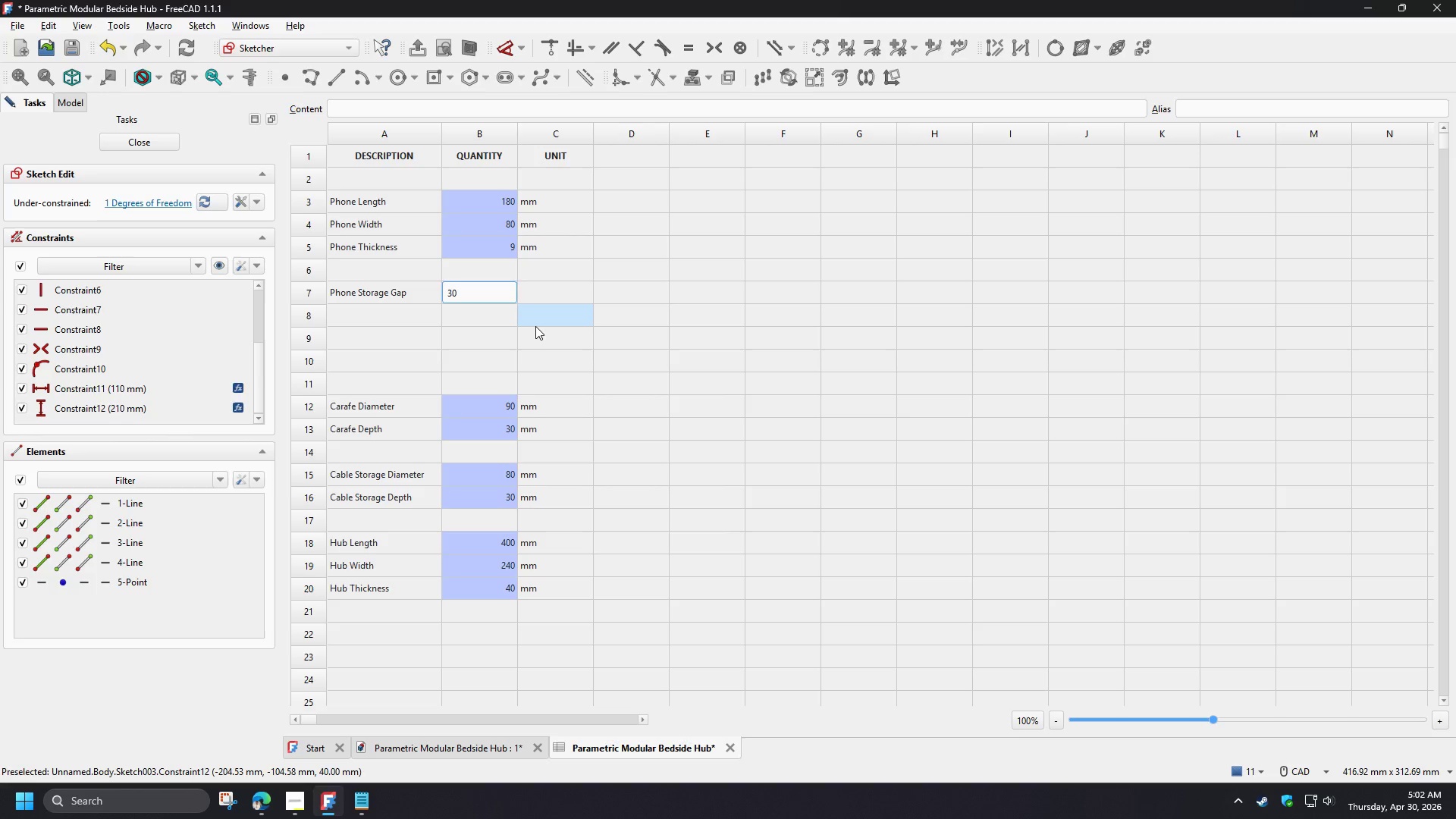 
left_click([535, 326])
 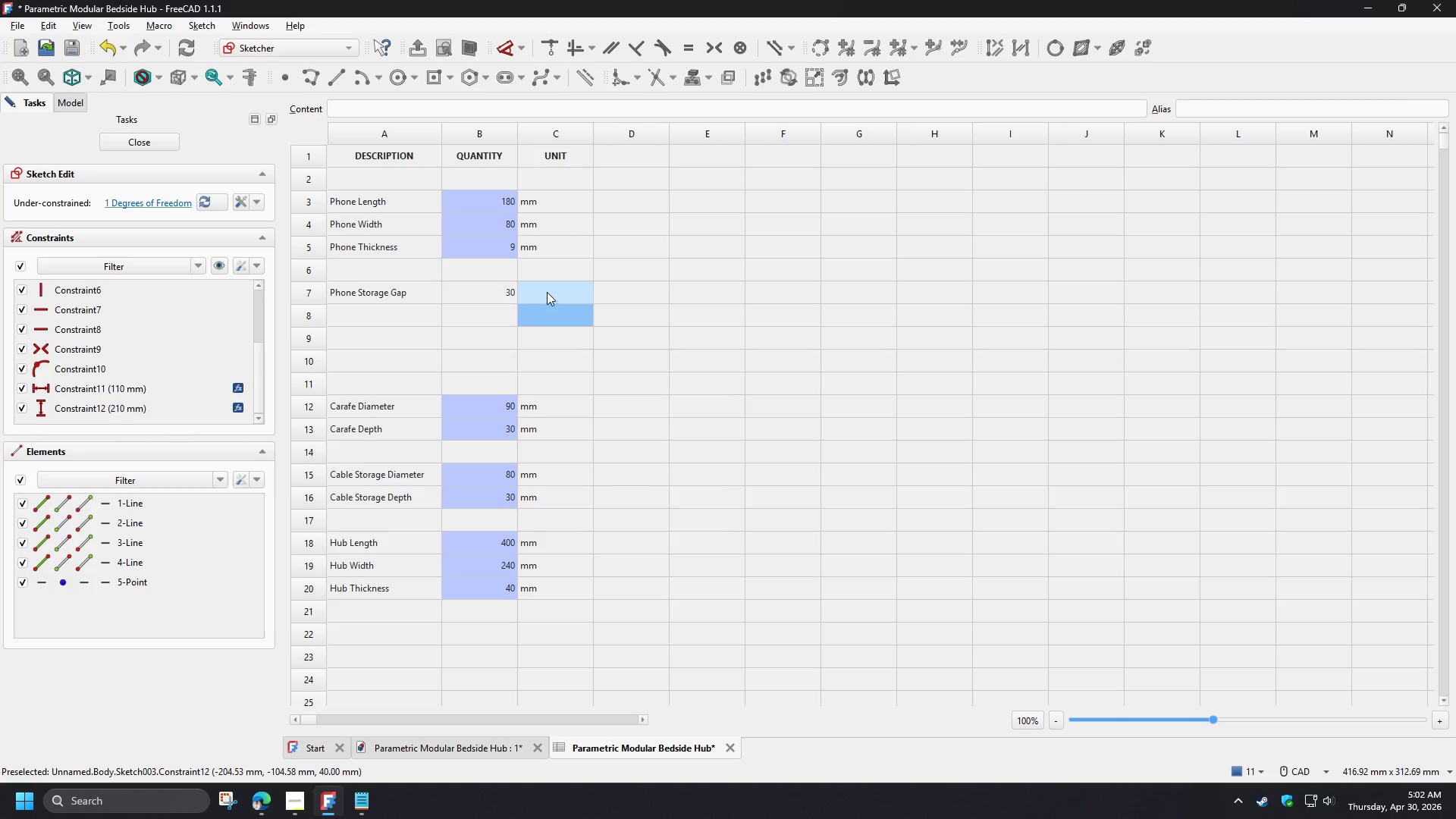 
left_click([547, 292])
 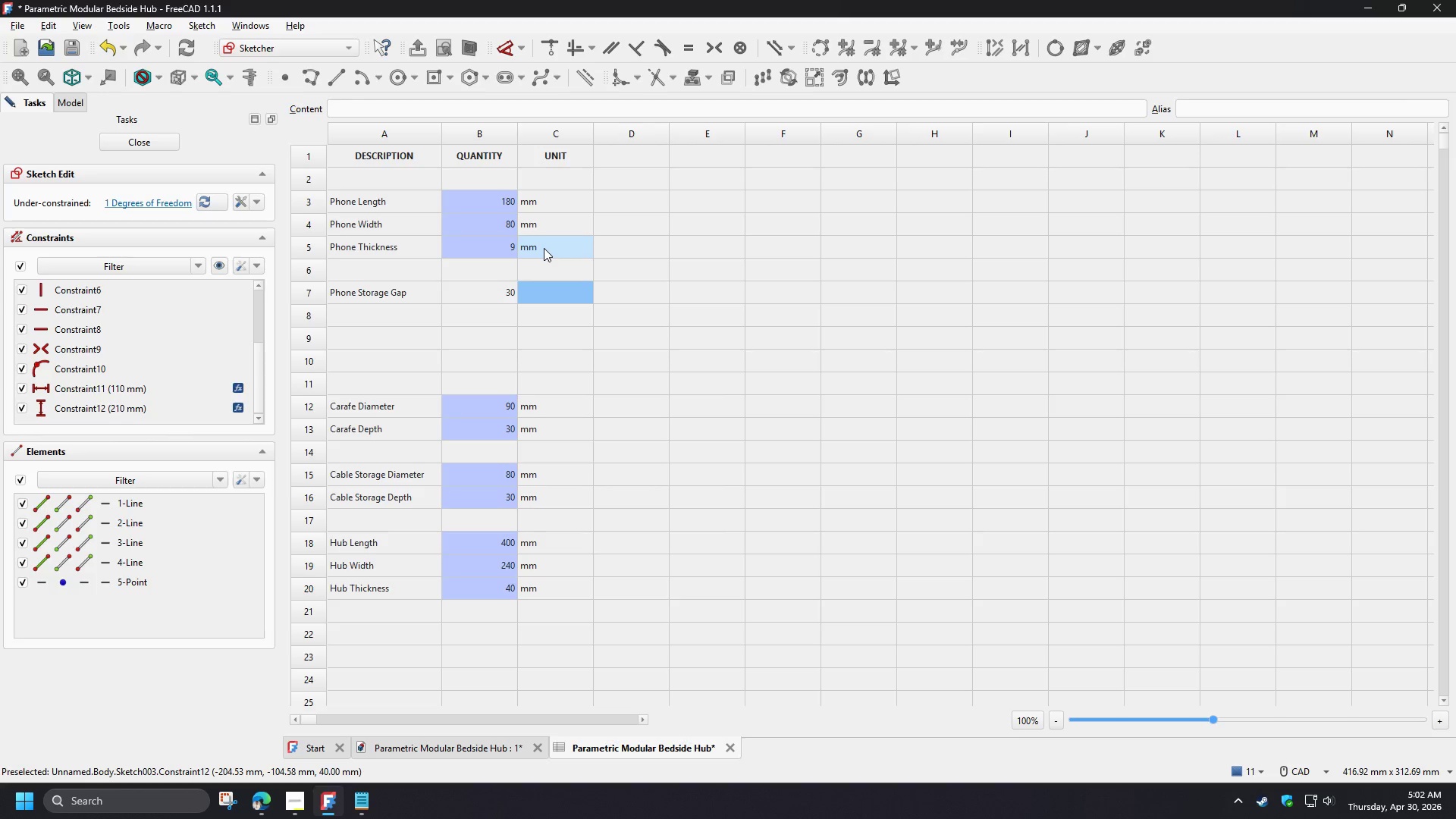 
left_click([544, 248])
 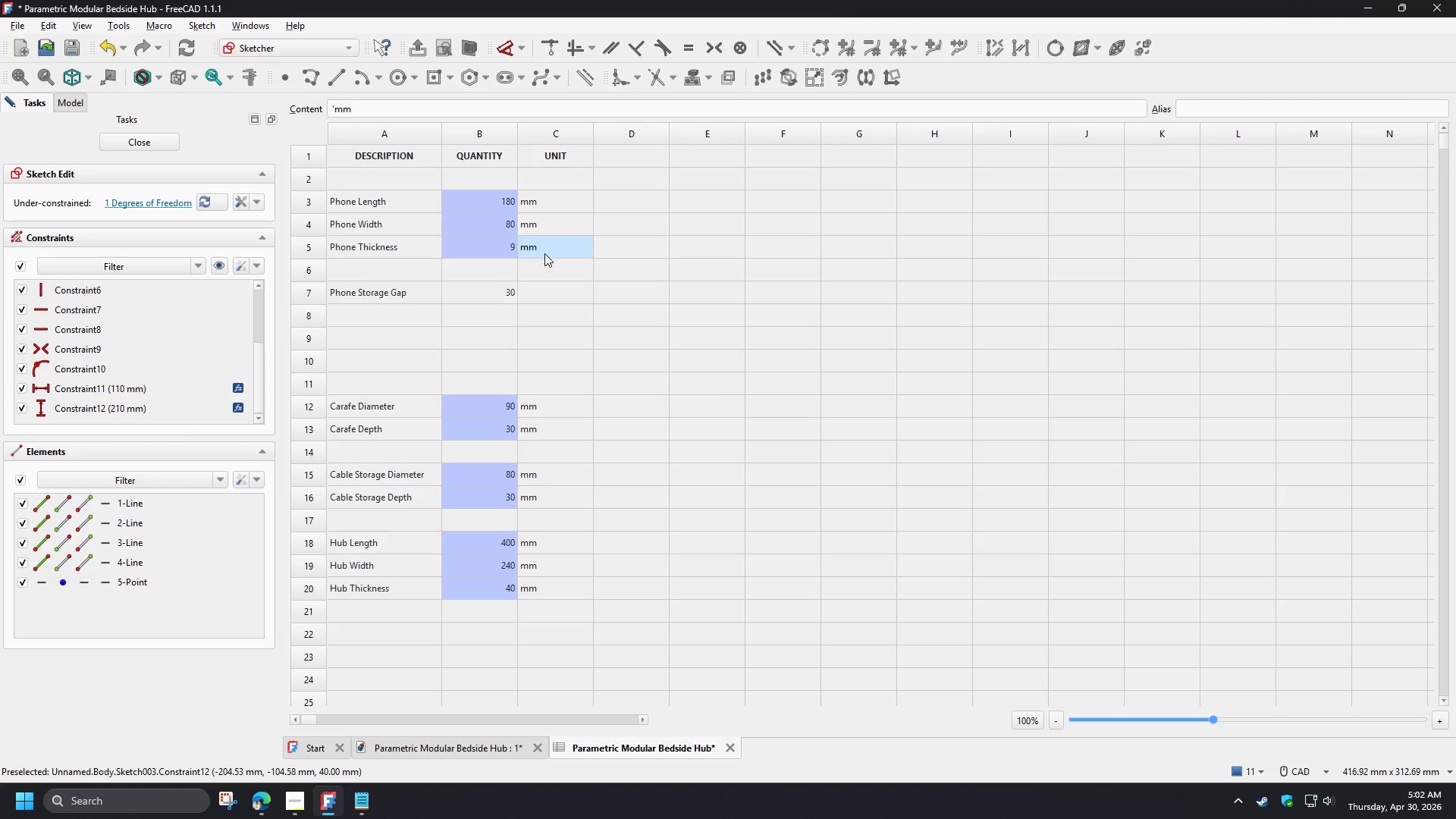 
key(Control+C)
 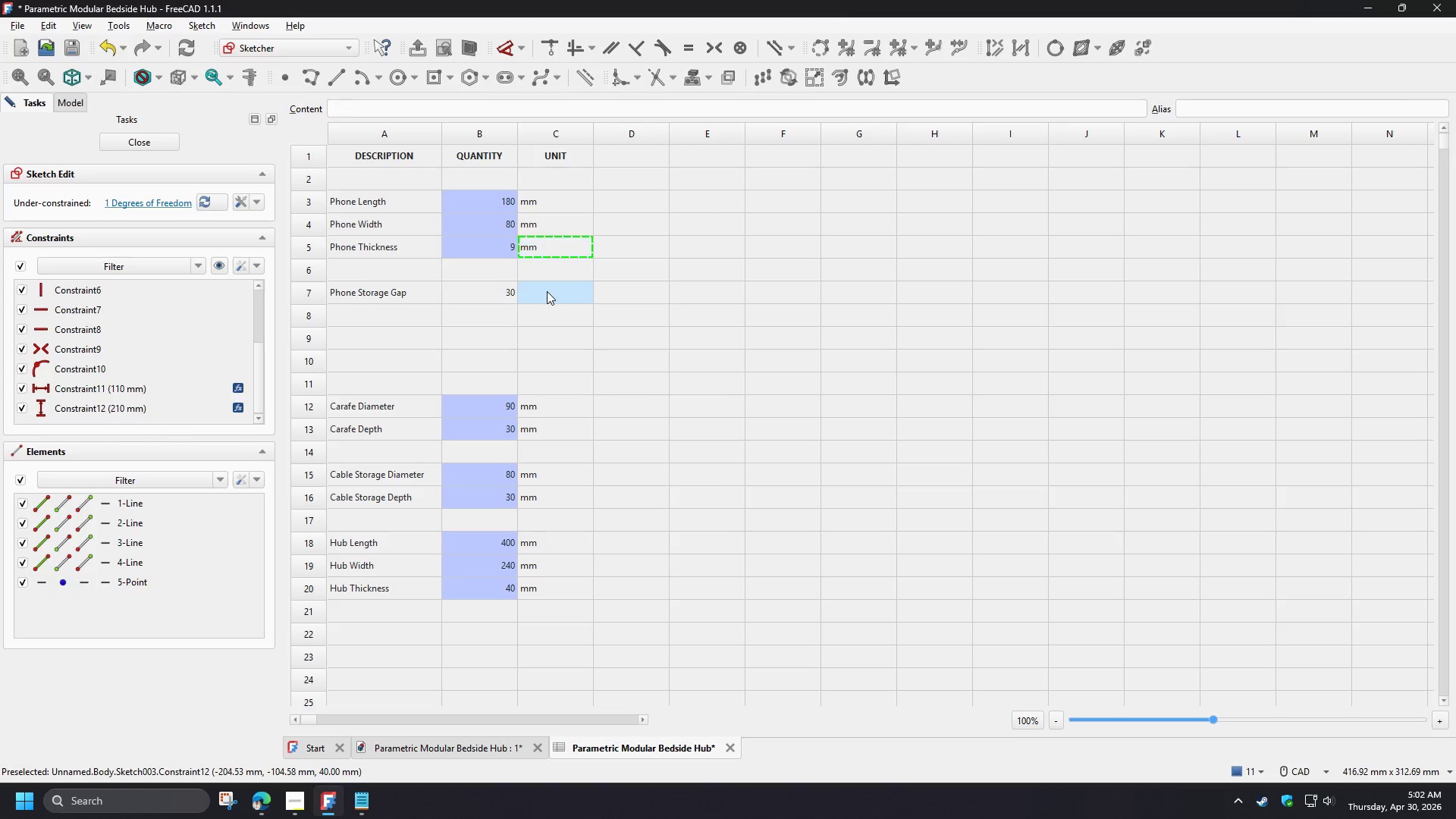 
left_click([547, 291])
 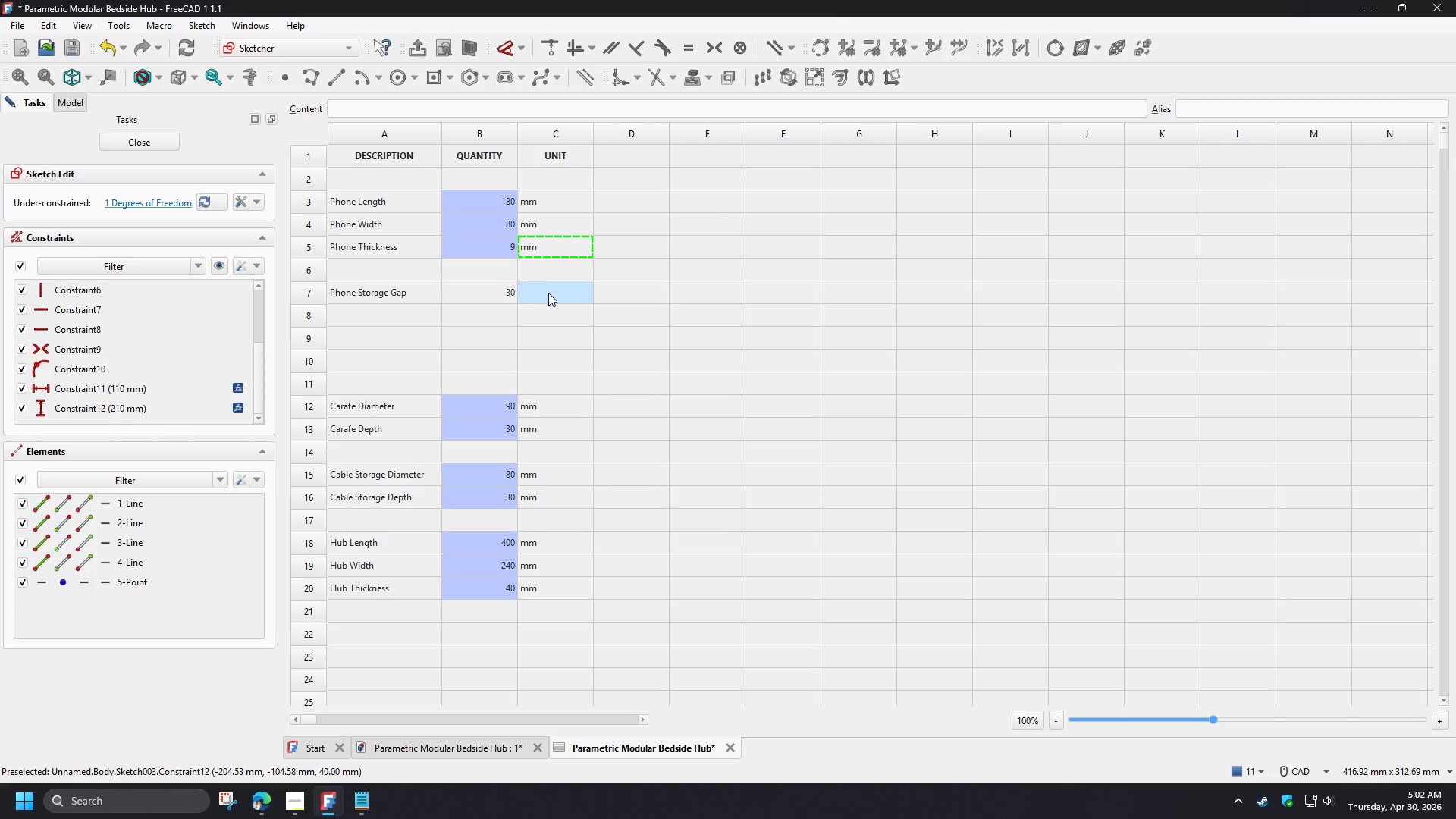 
key(Control+V)
 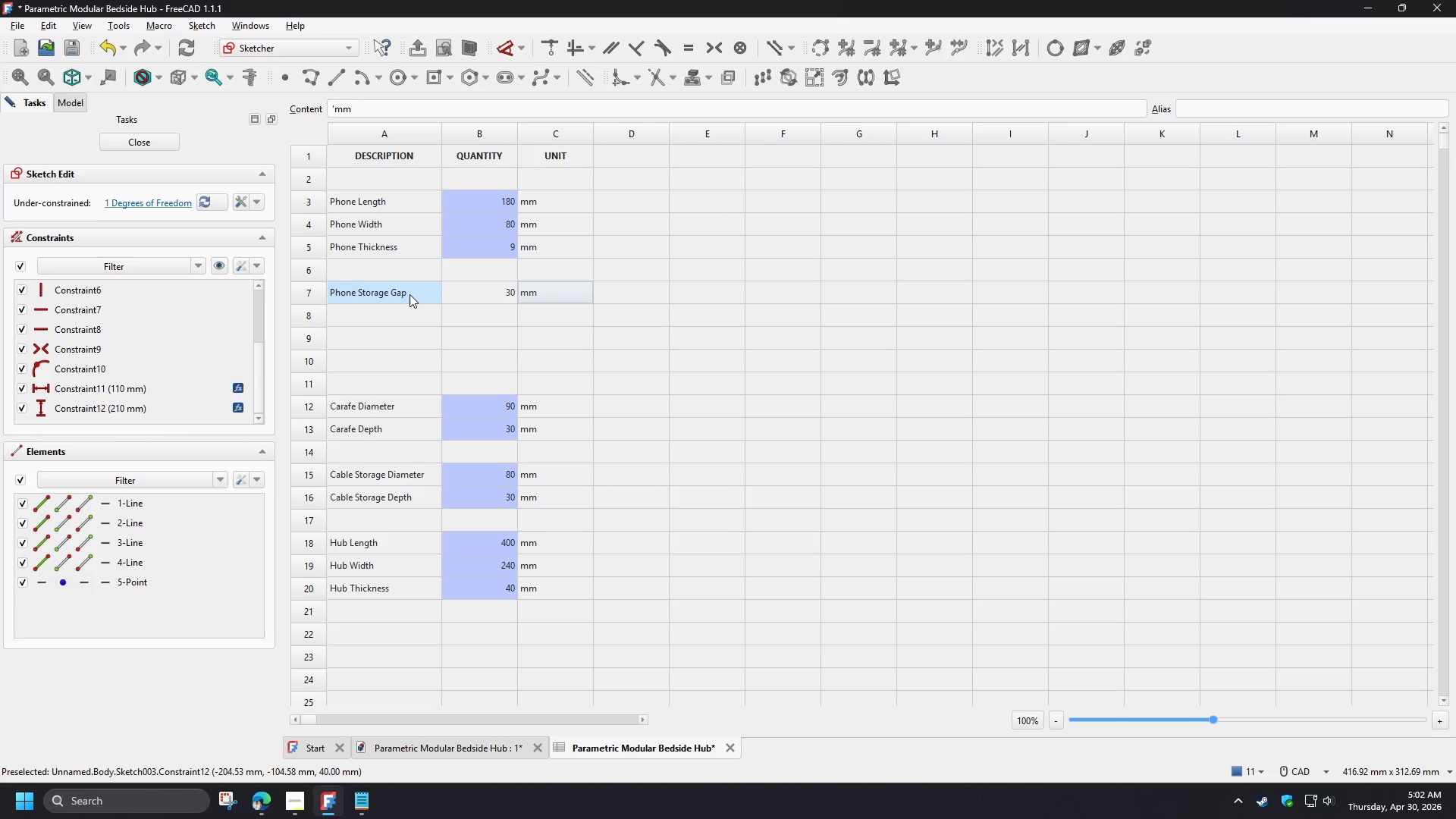 
left_click([410, 293])
 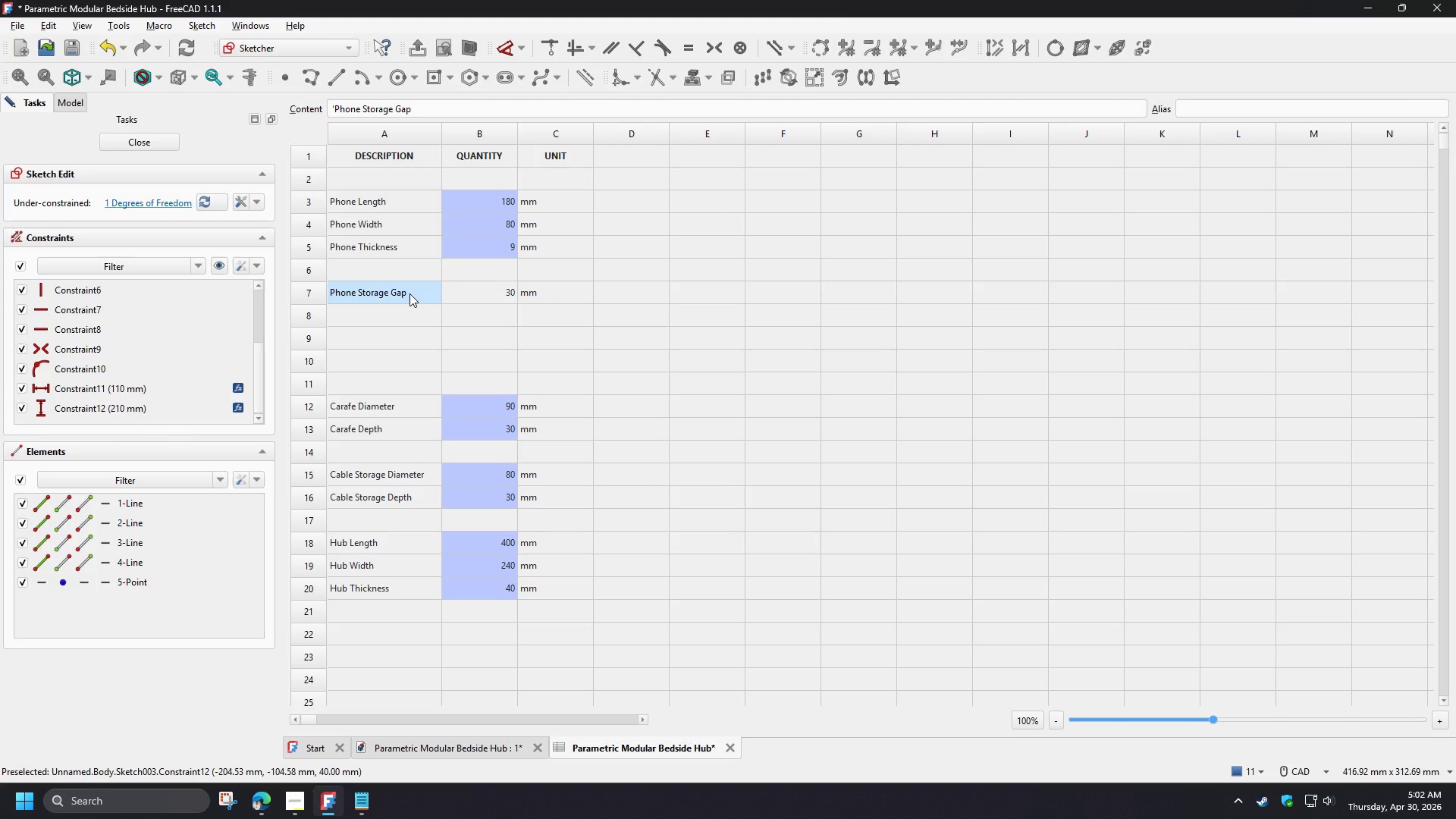 
key(Control+C)
 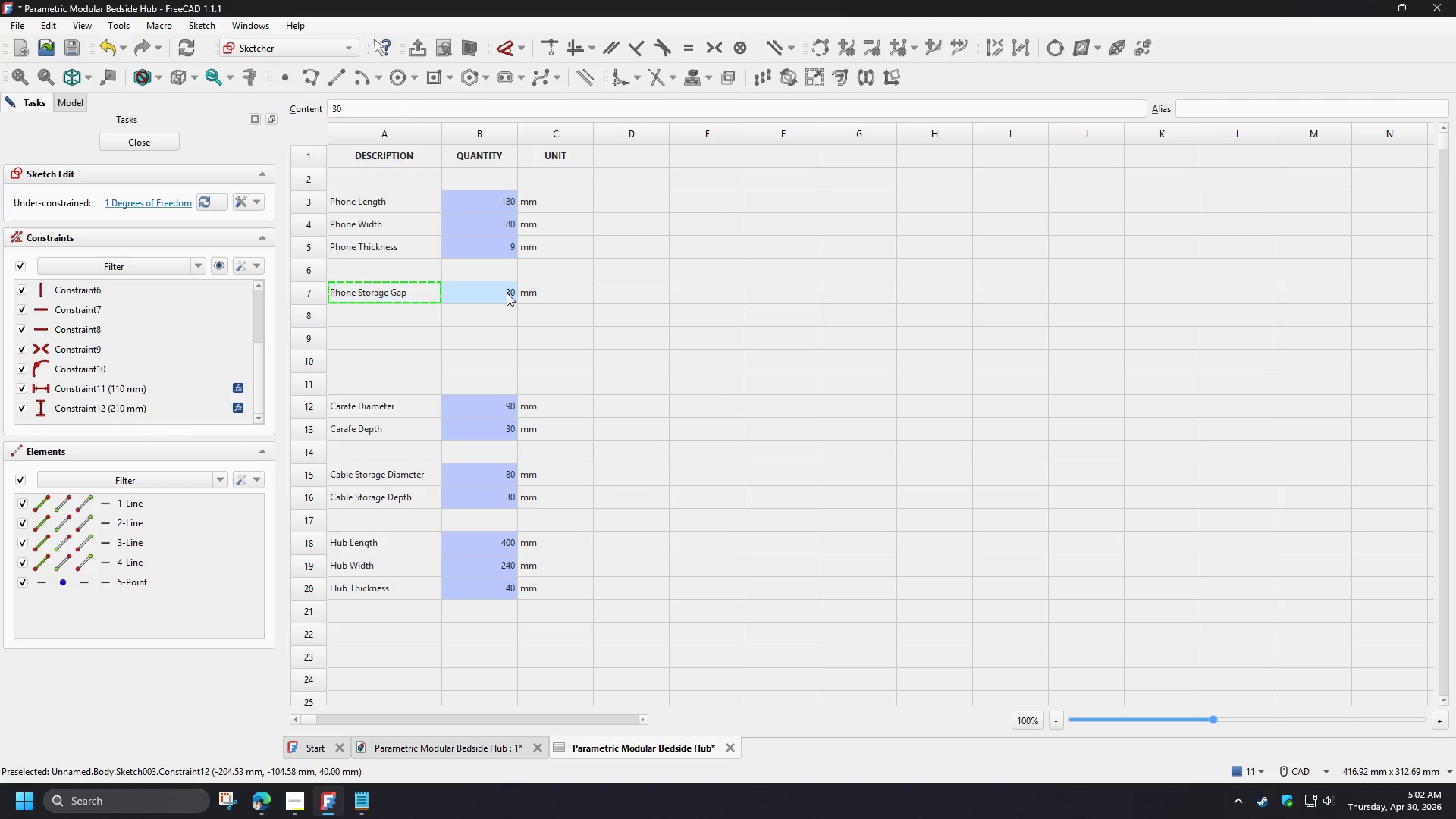 
left_click([507, 293])
 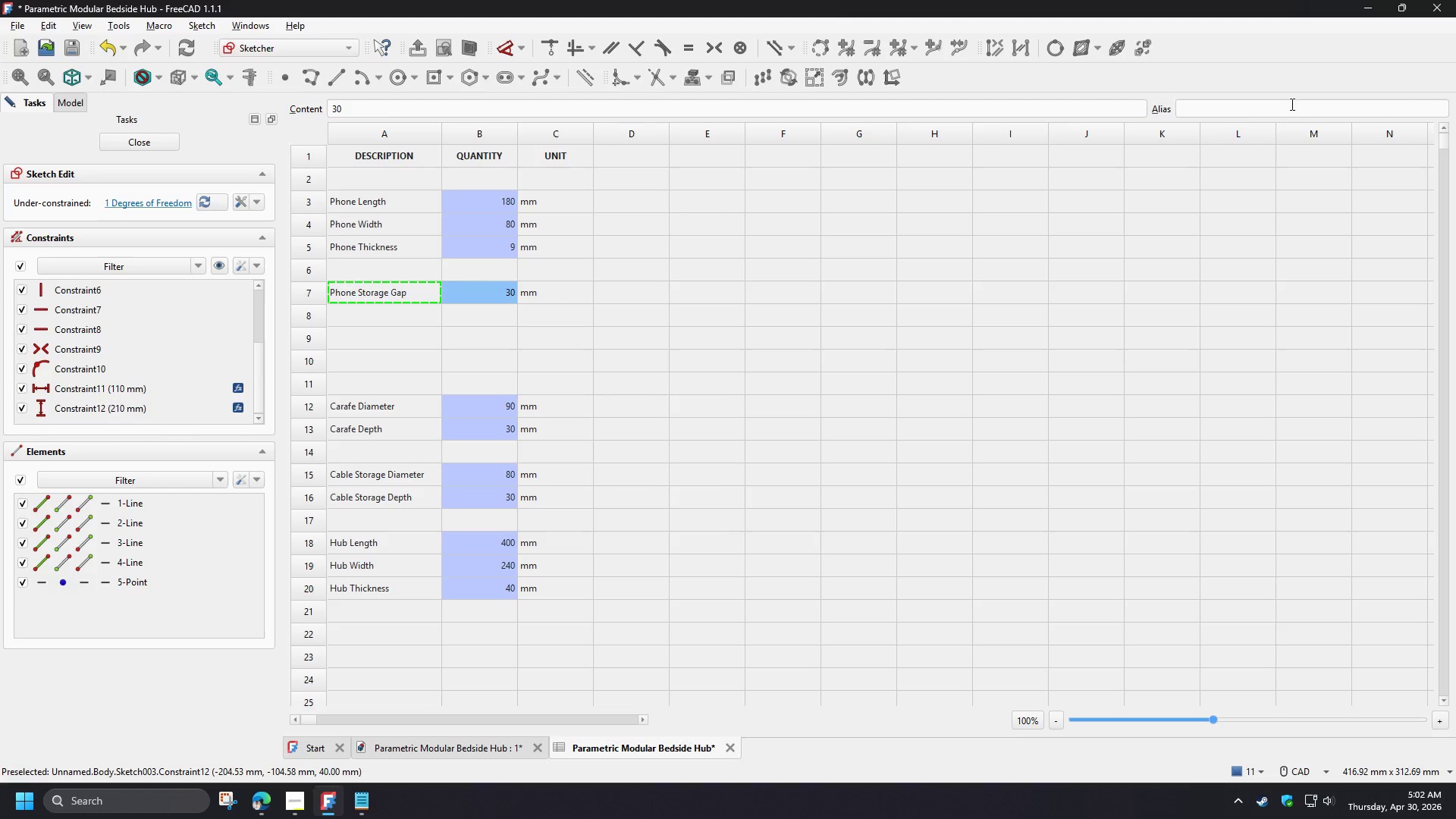 
left_click([1260, 104])
 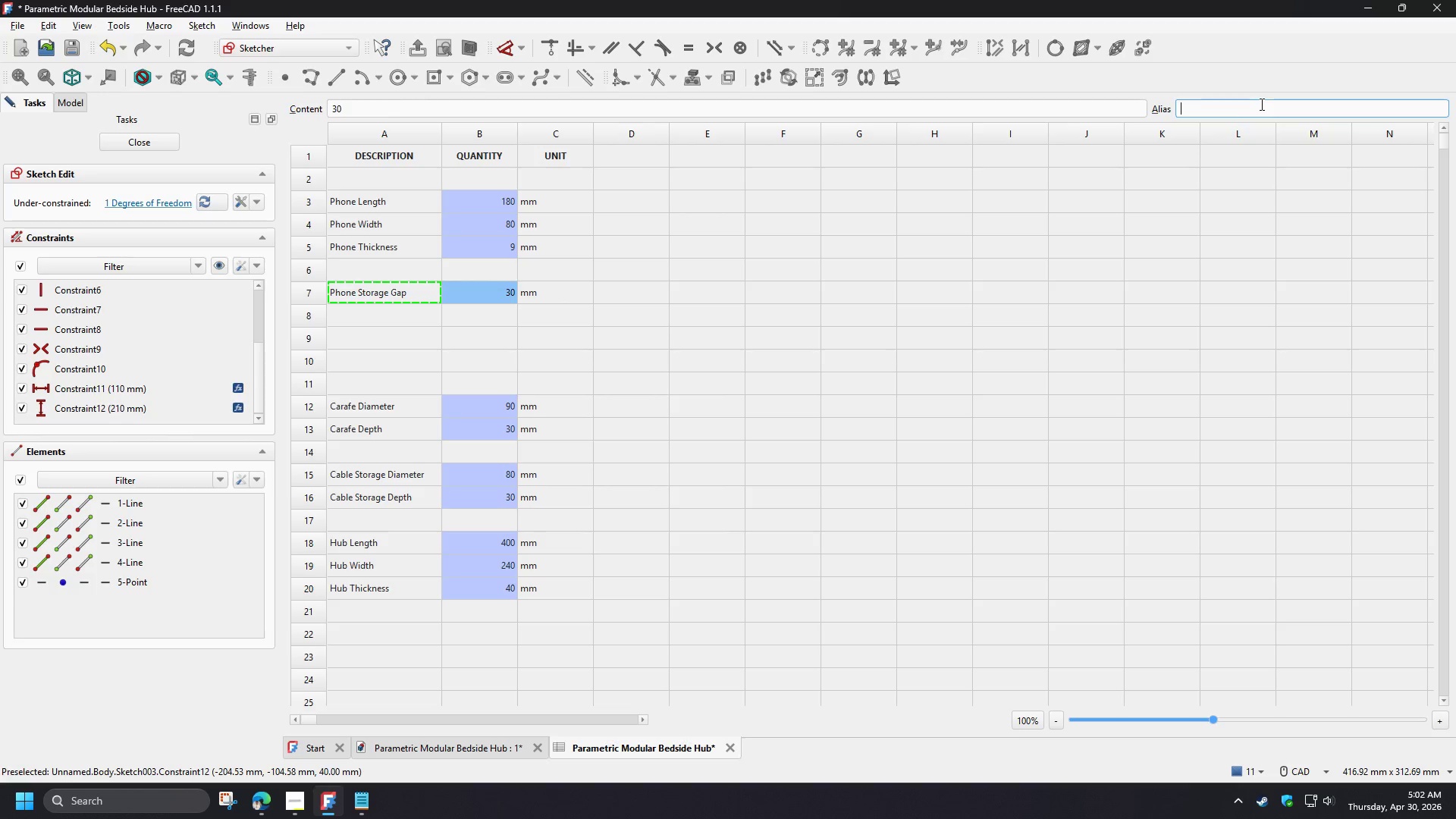 
key(Control+ControlLeft)
 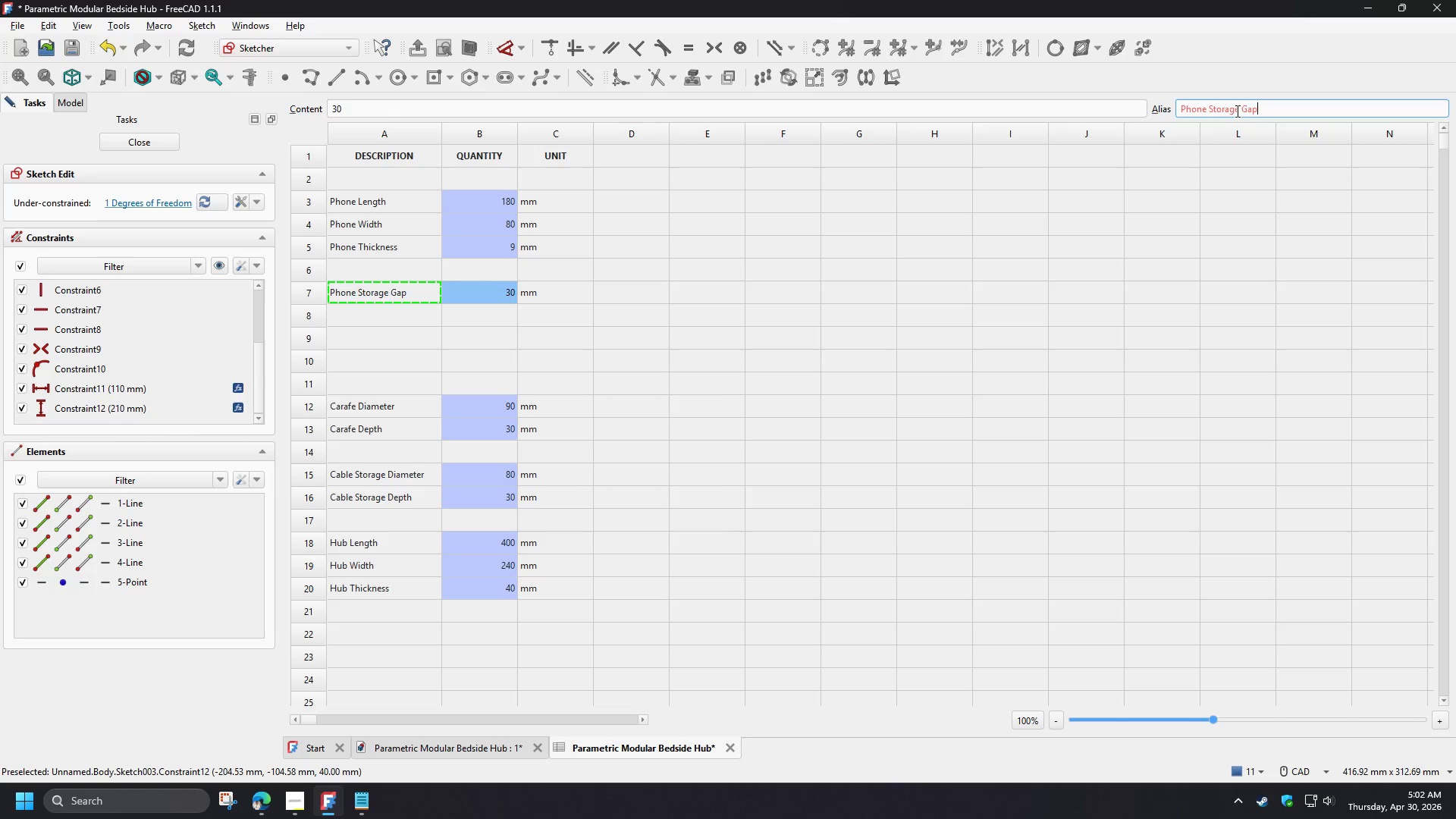 
key(Control+V)
 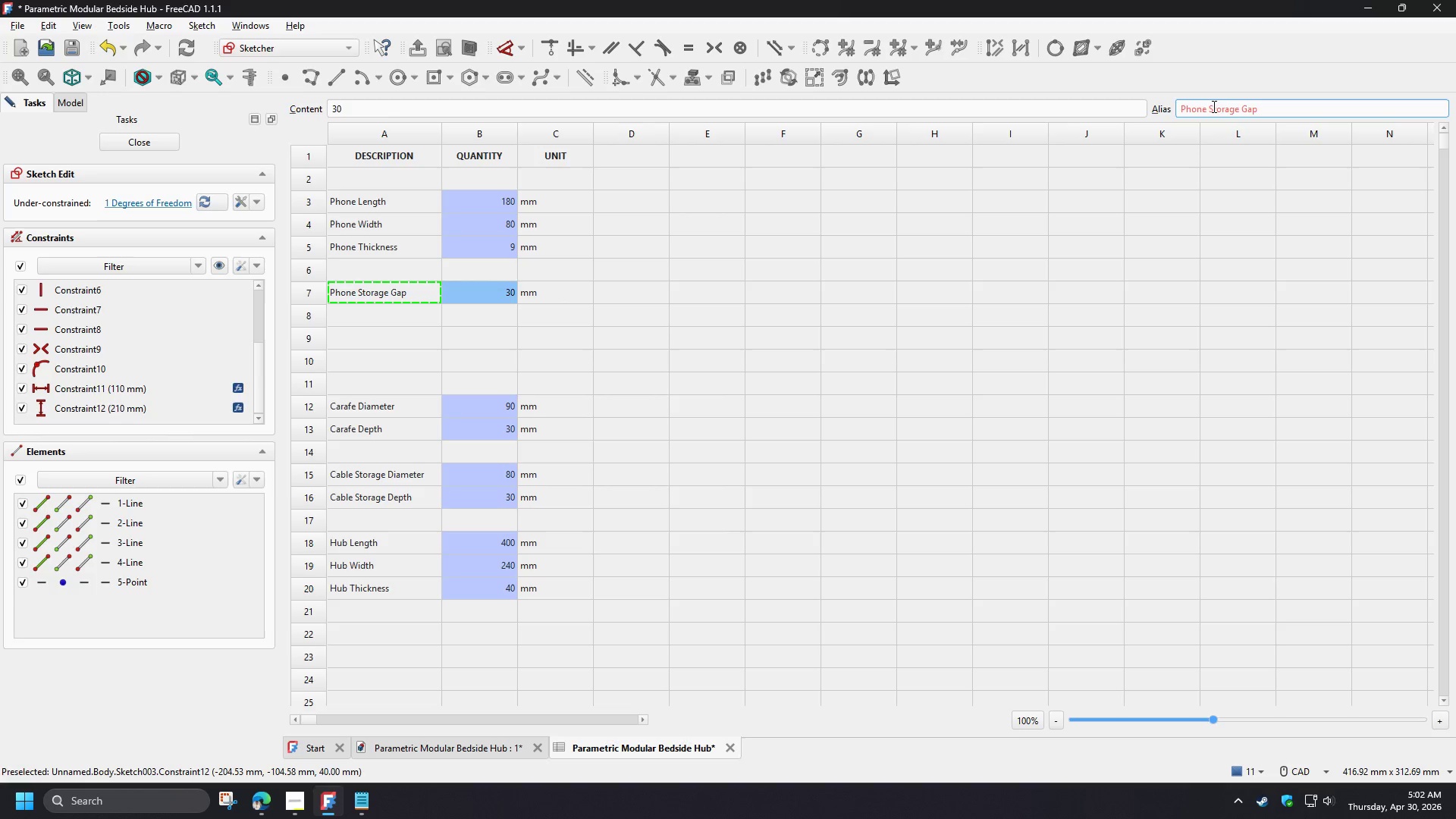 
left_click([1210, 106])
 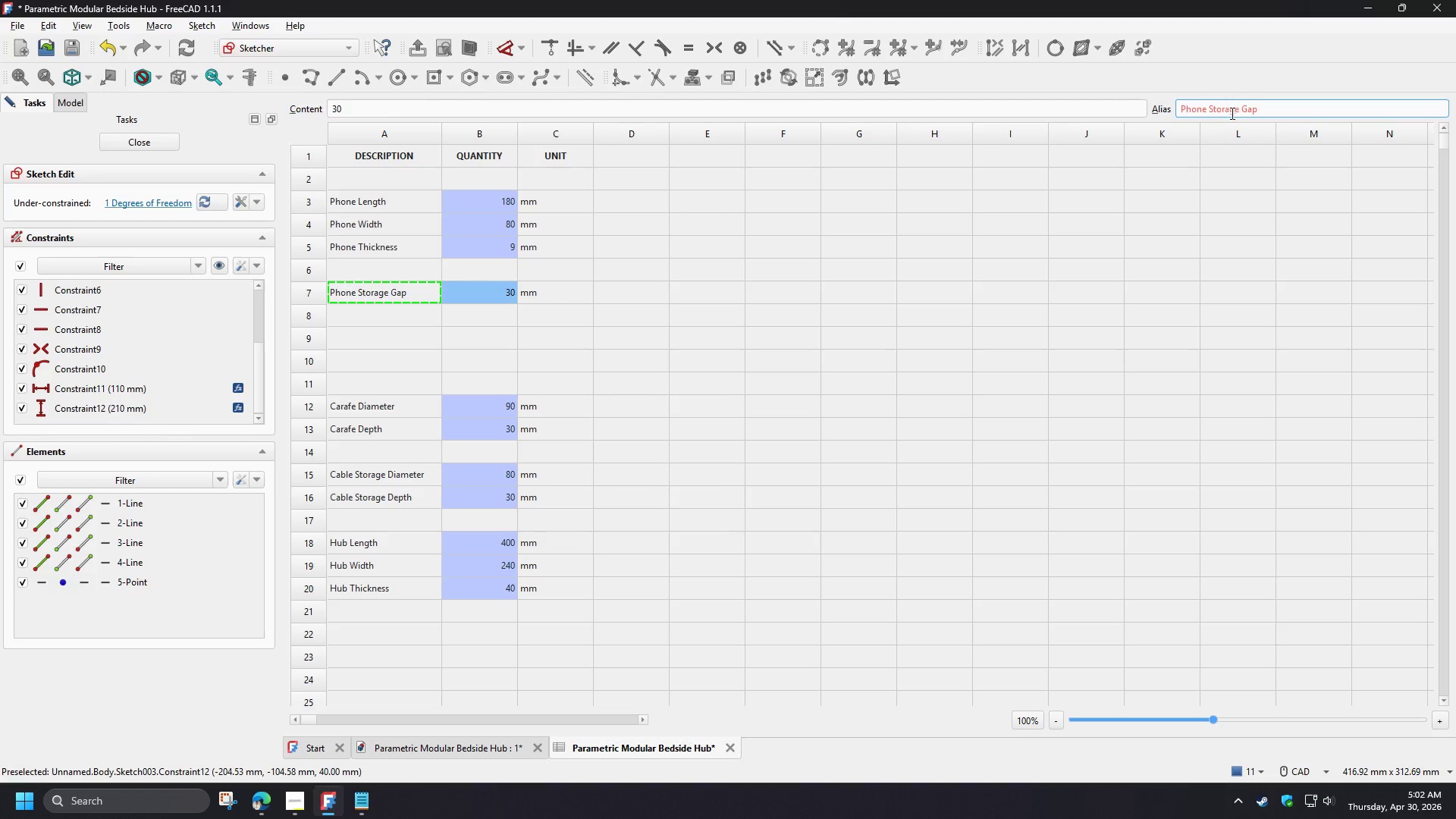 
key(Backspace)
 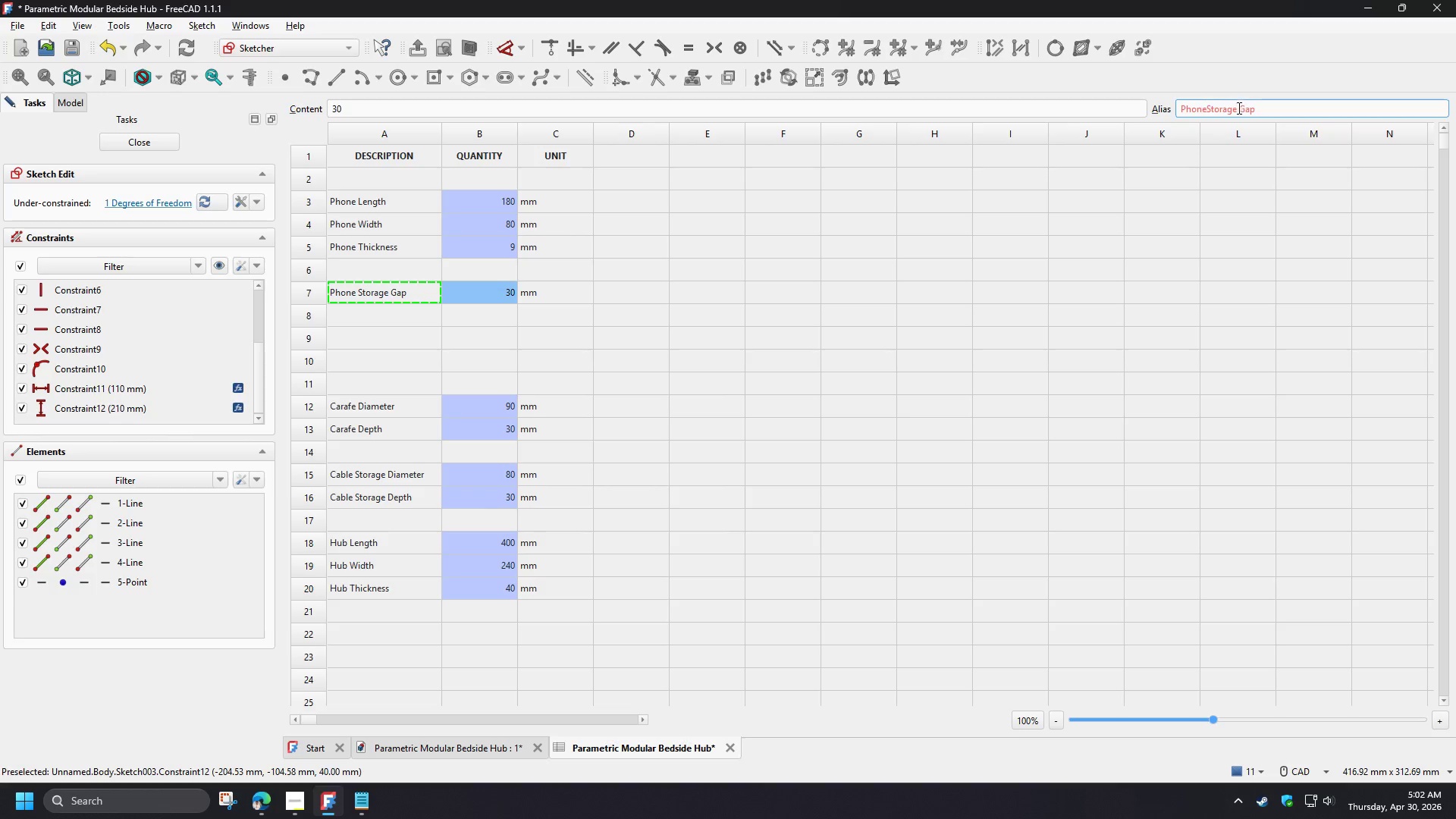 
left_click([1241, 111])
 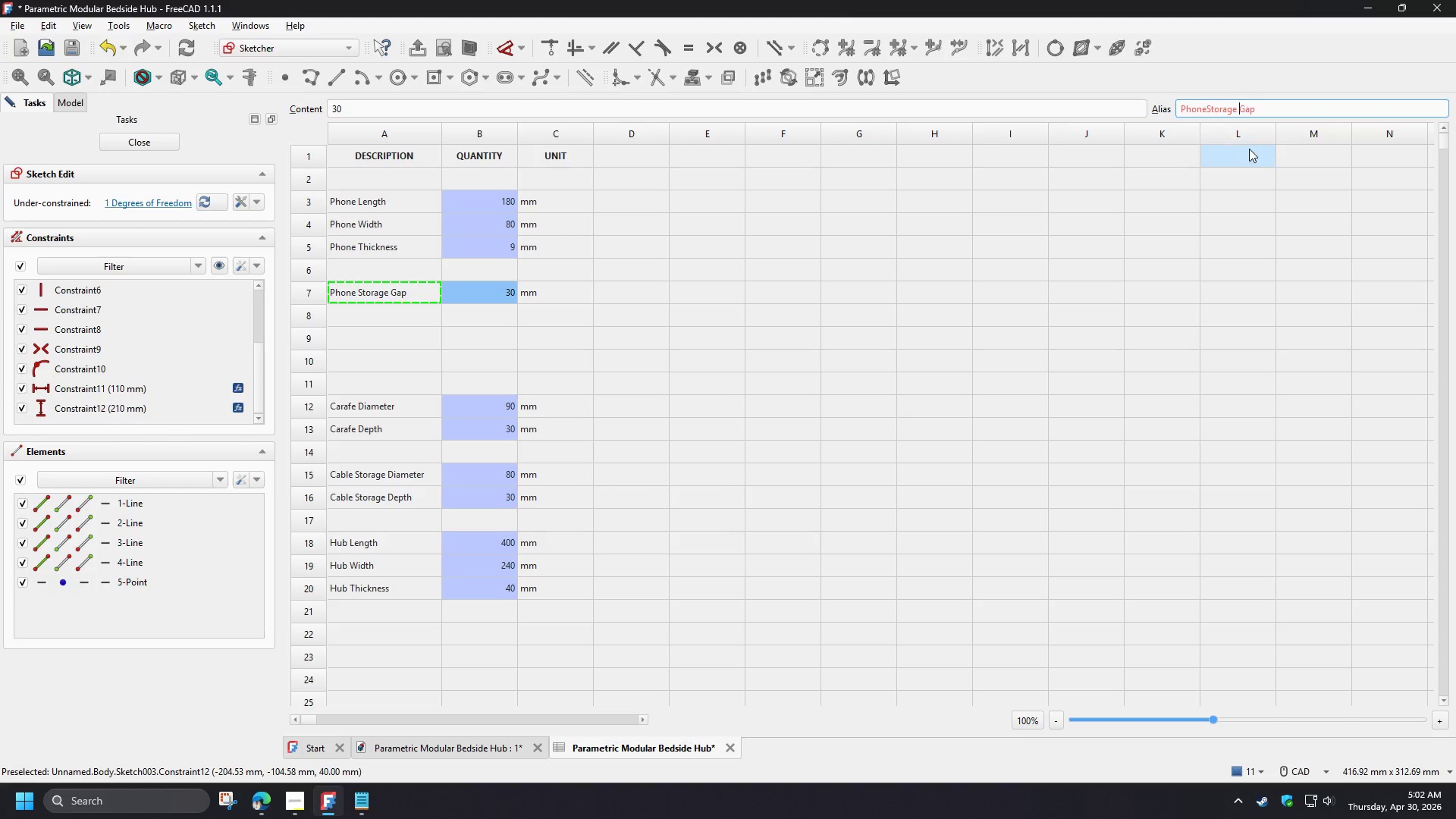 
key(Backspace)
 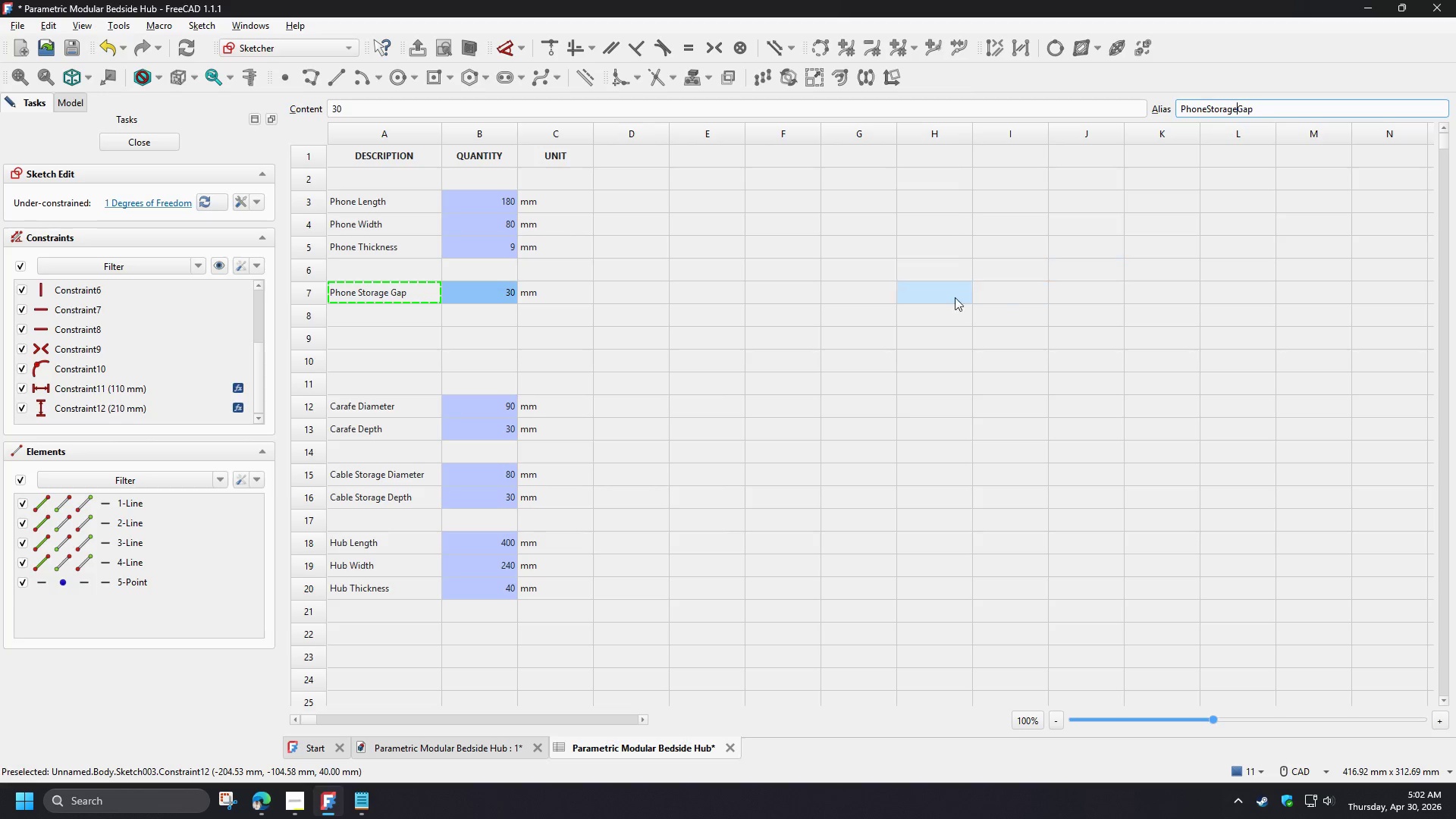 
key(Enter)
 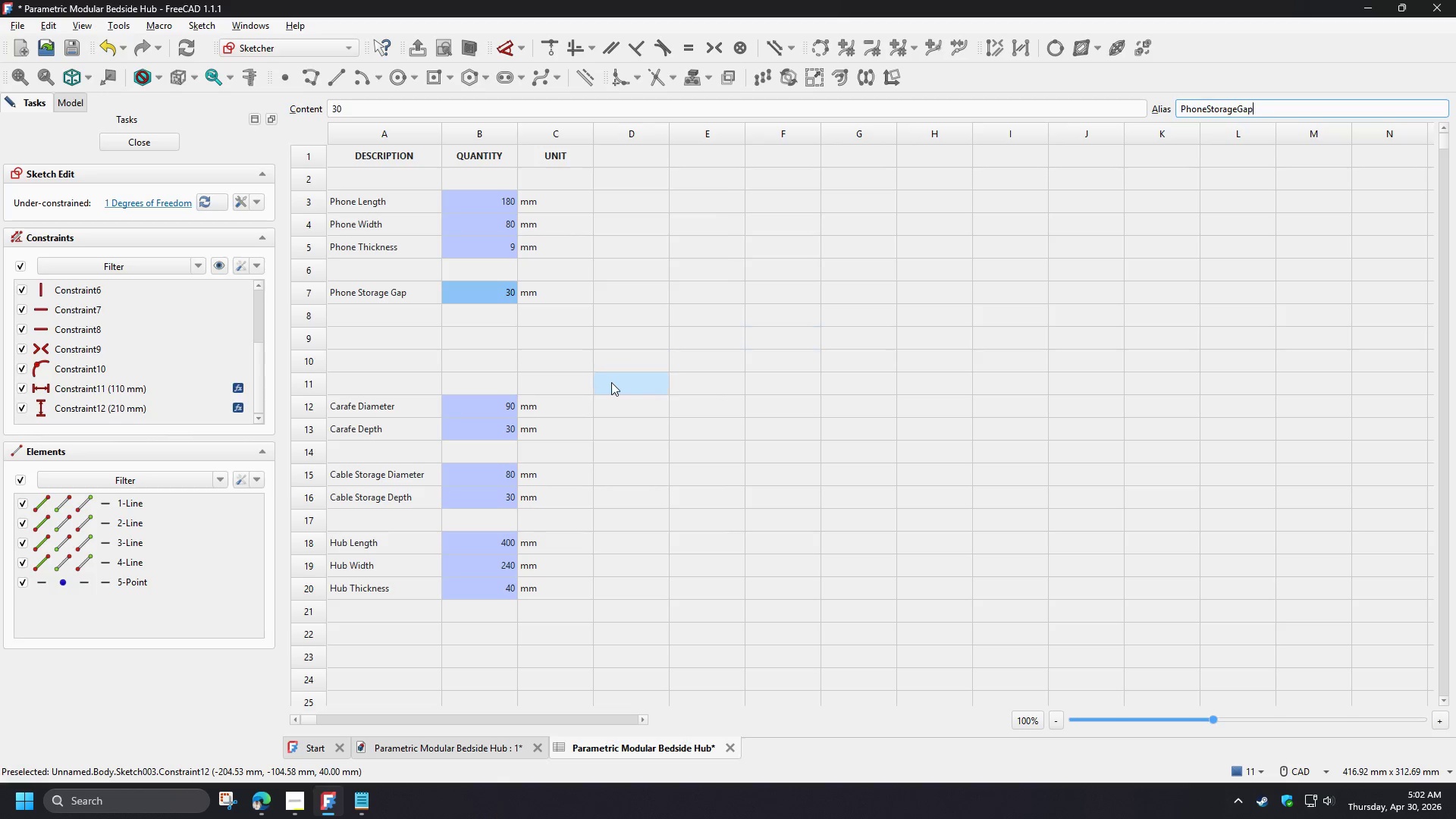 
left_click([610, 382])
 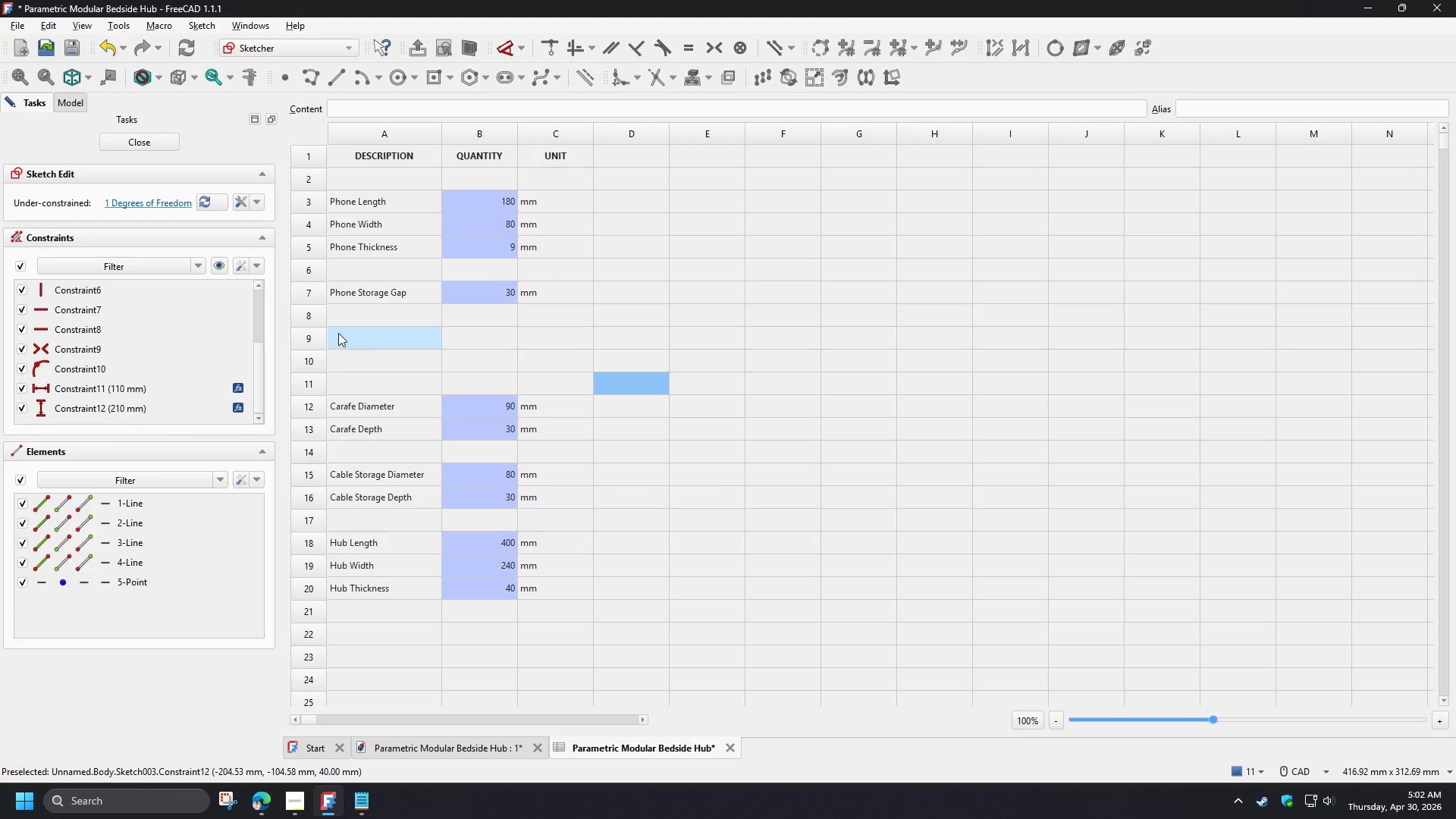 
left_click([312, 317])
 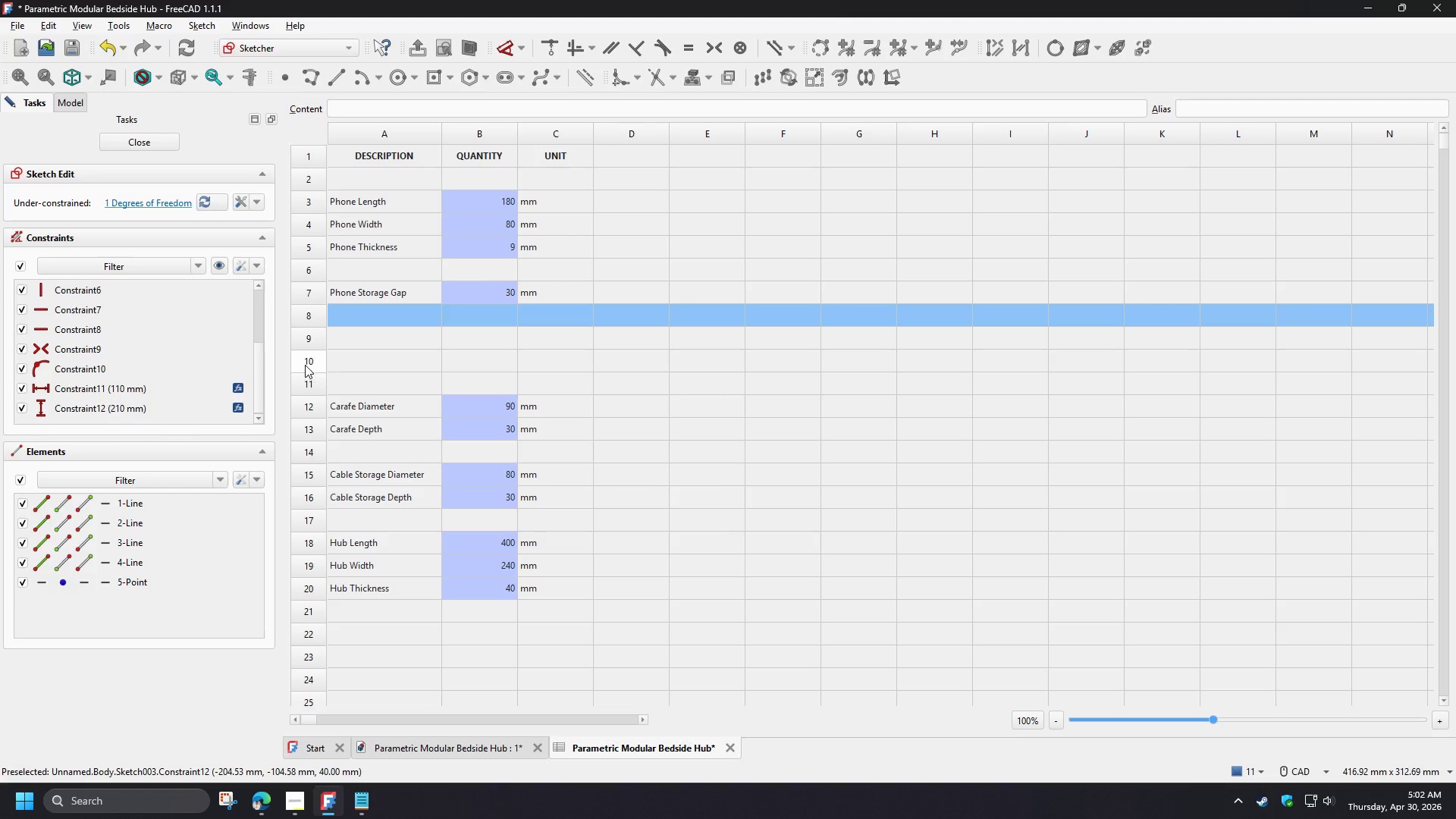 
hold_key(key=ShiftLeft, duration=0.88)
left_click([304, 364])
 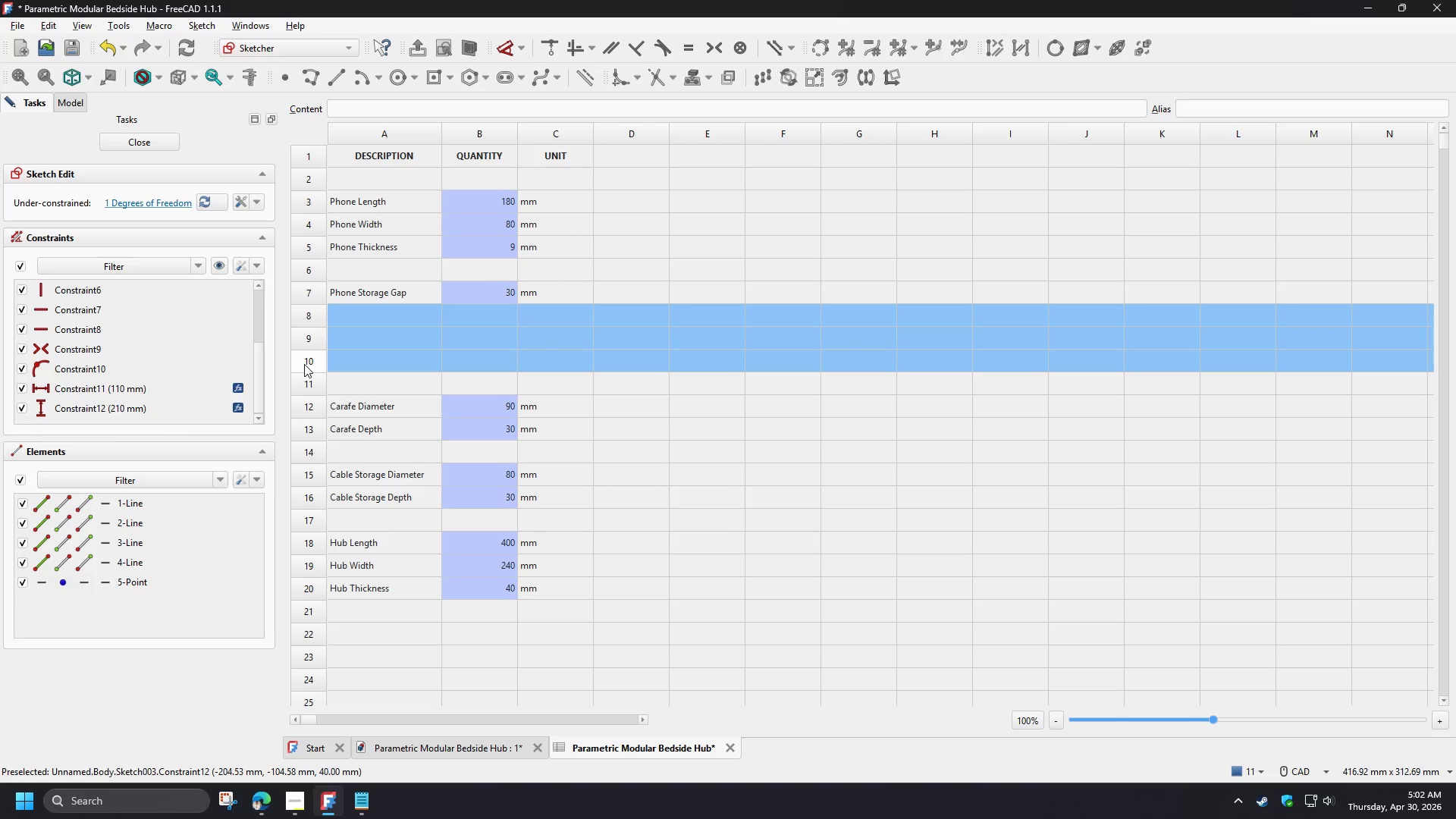 
right_click([304, 364])
 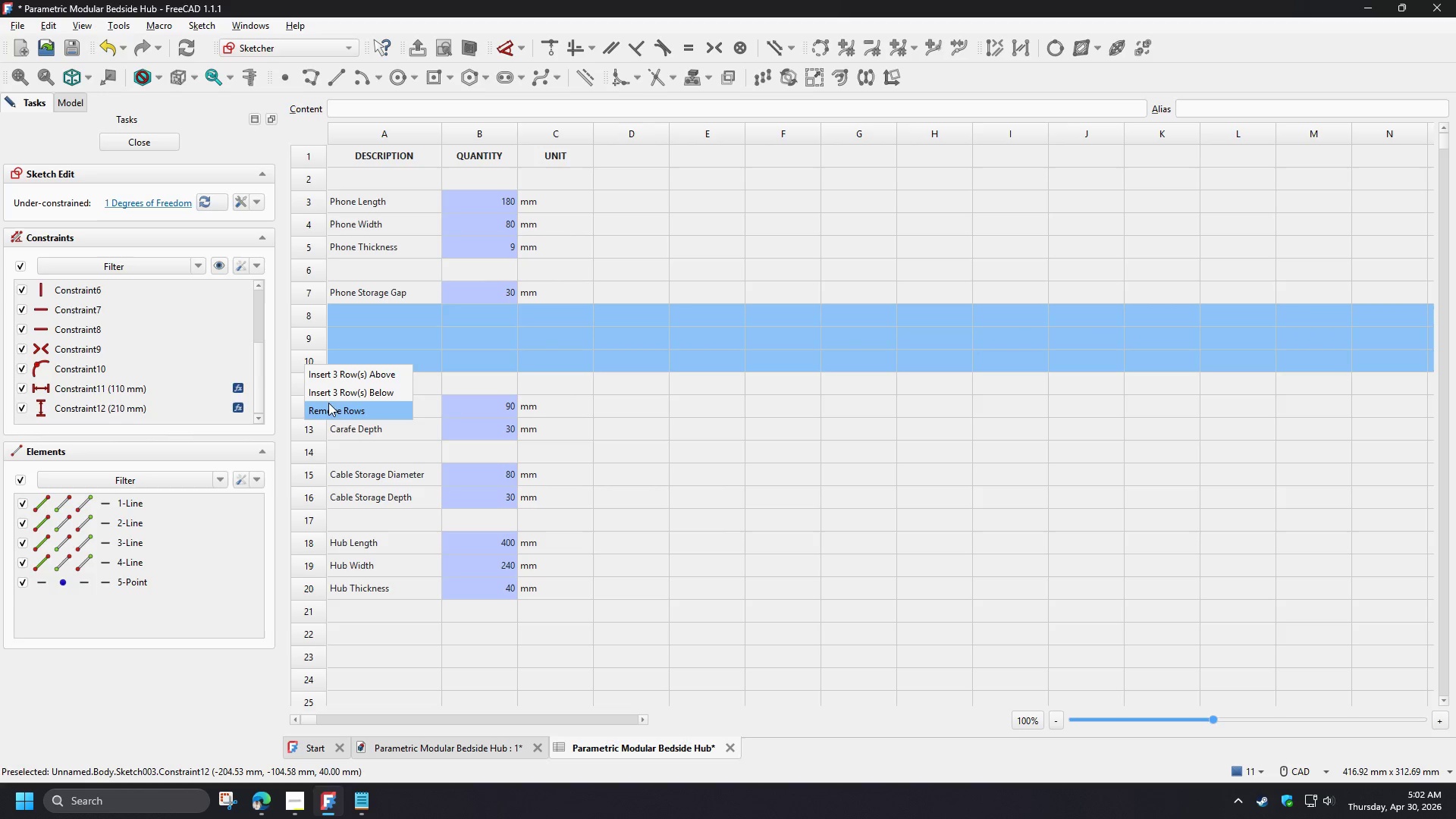 
left_click([329, 406])
 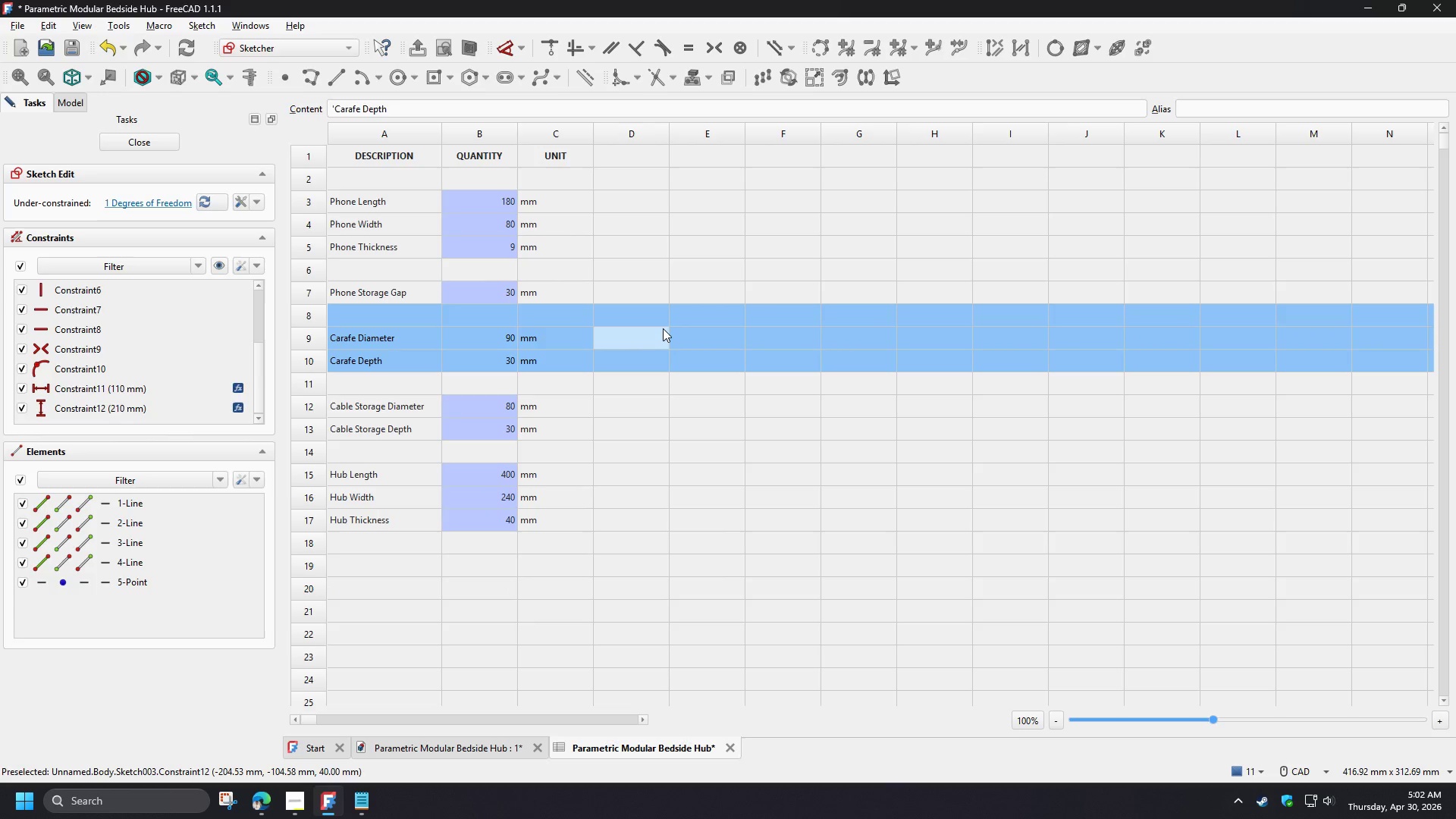 
left_click([663, 328])
 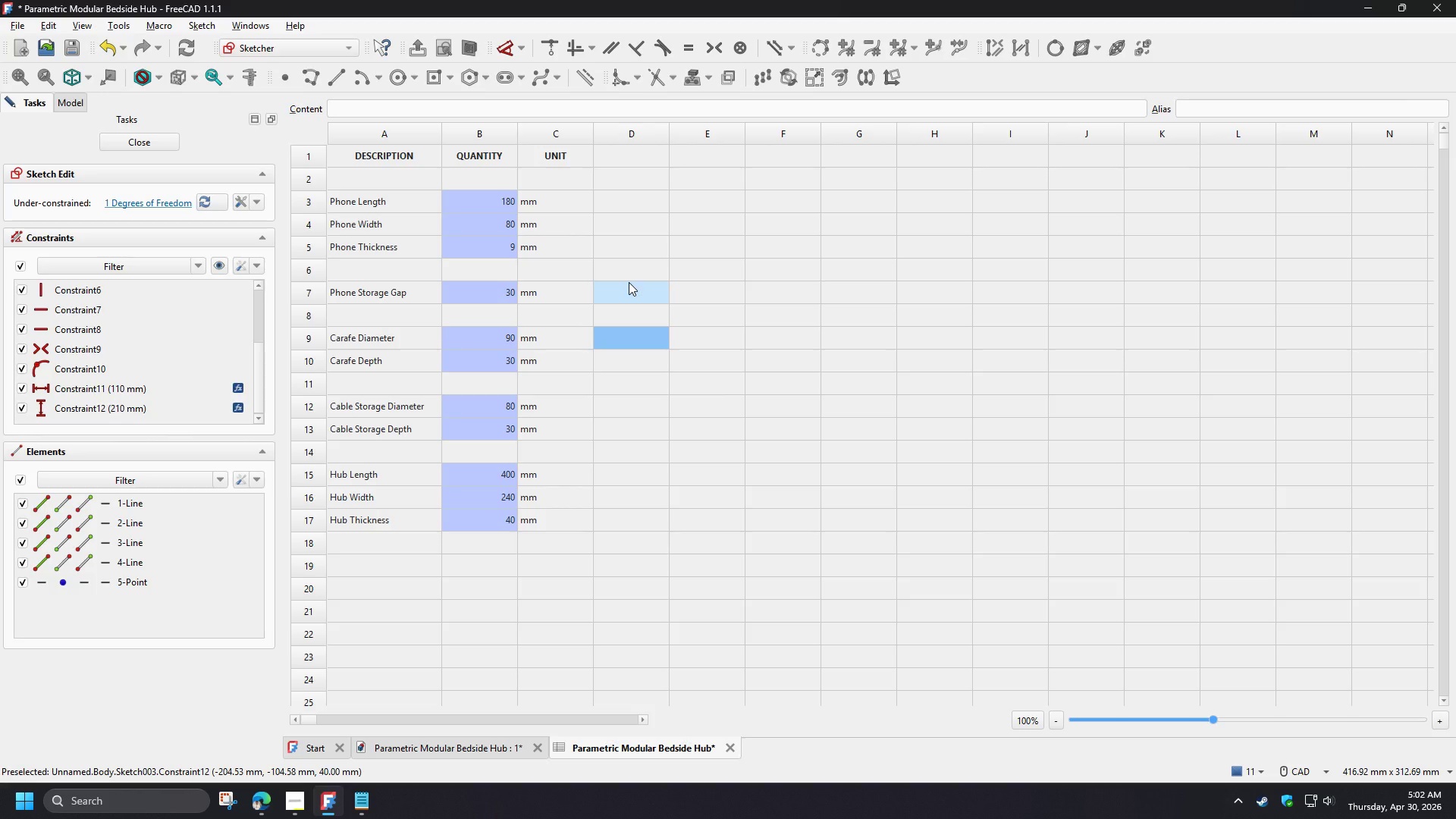 
wait(9.38)
 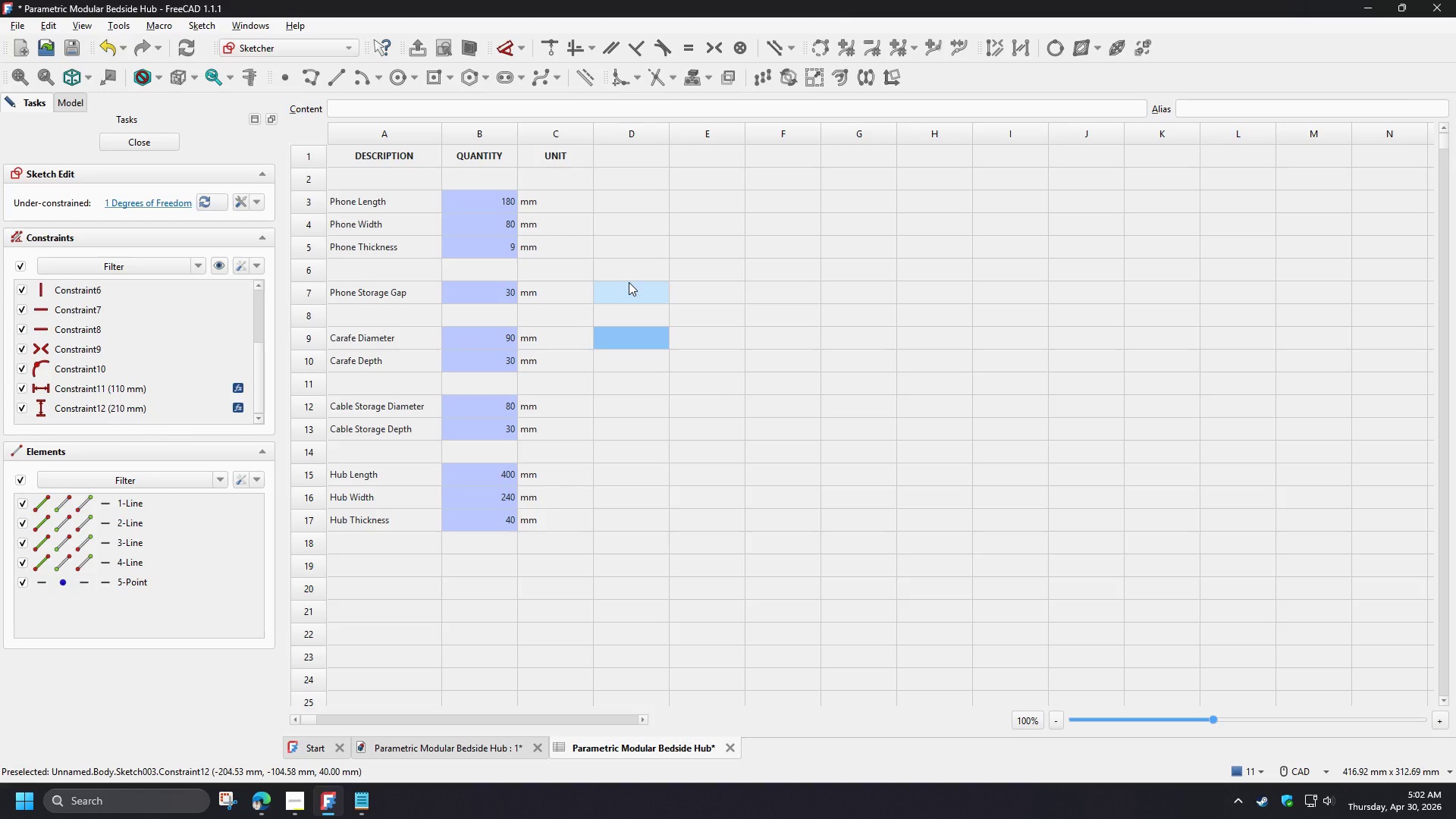 
left_click([312, 318])
 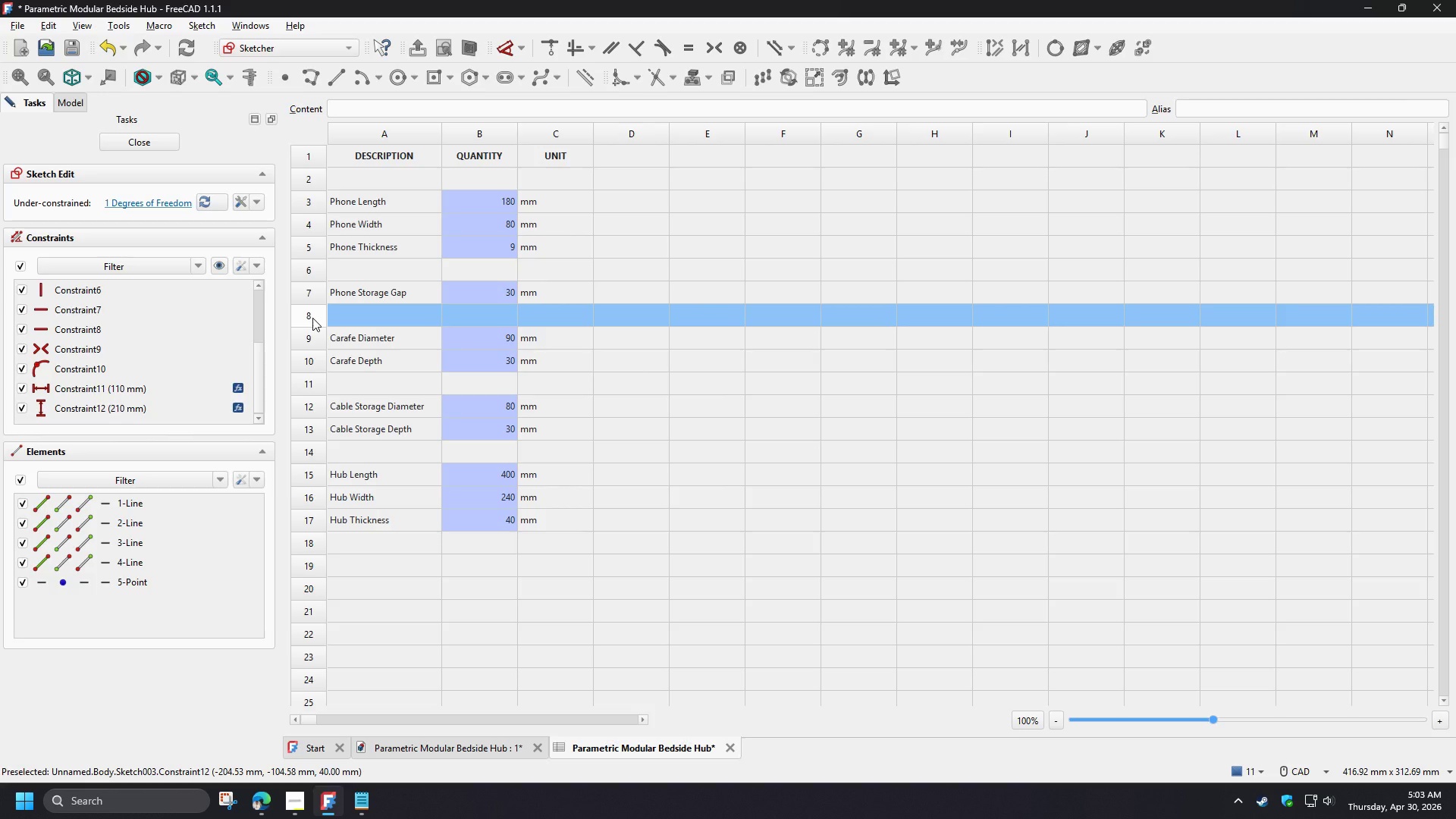 
right_click([312, 318])
 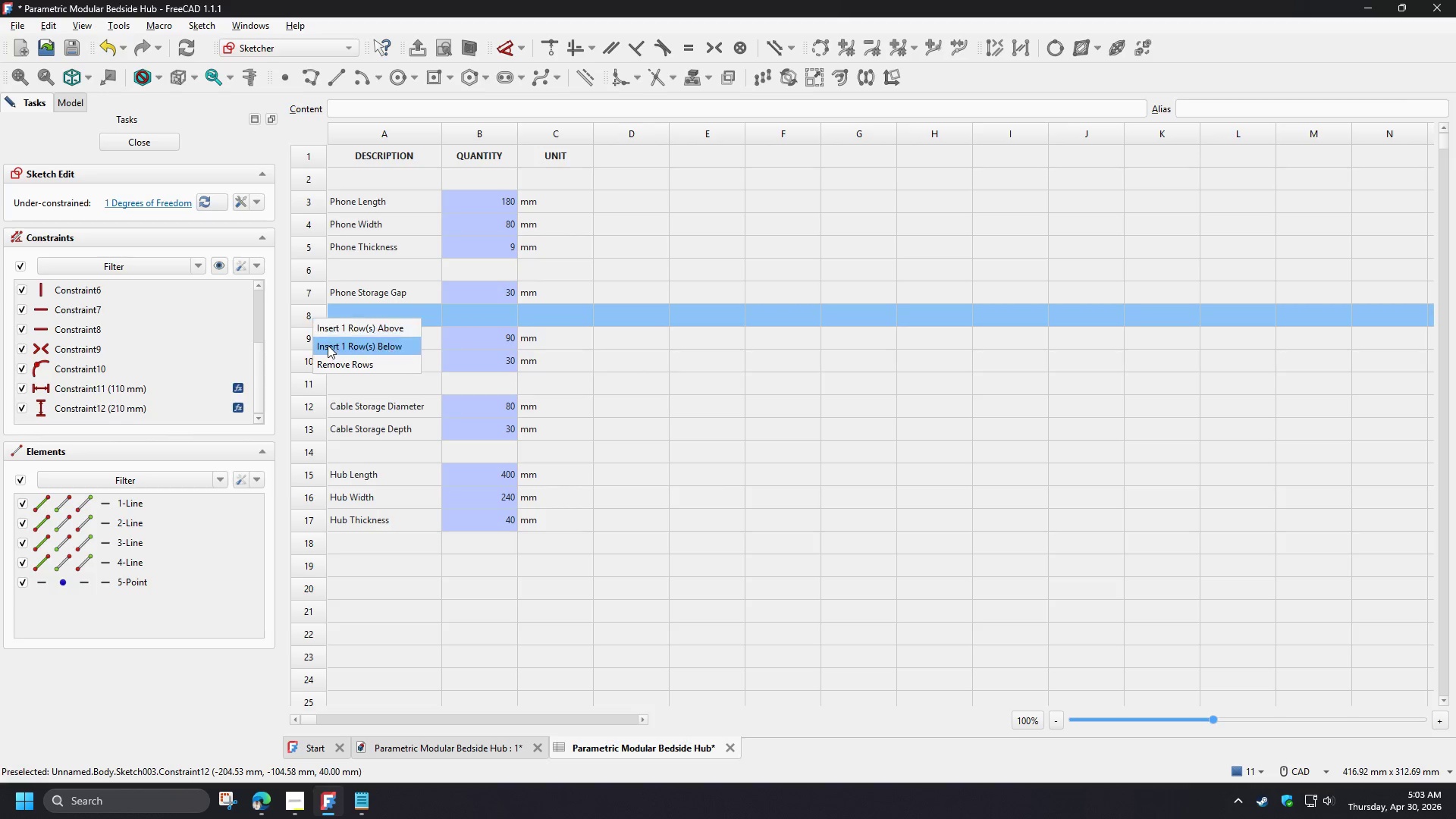 
left_click([330, 347])
 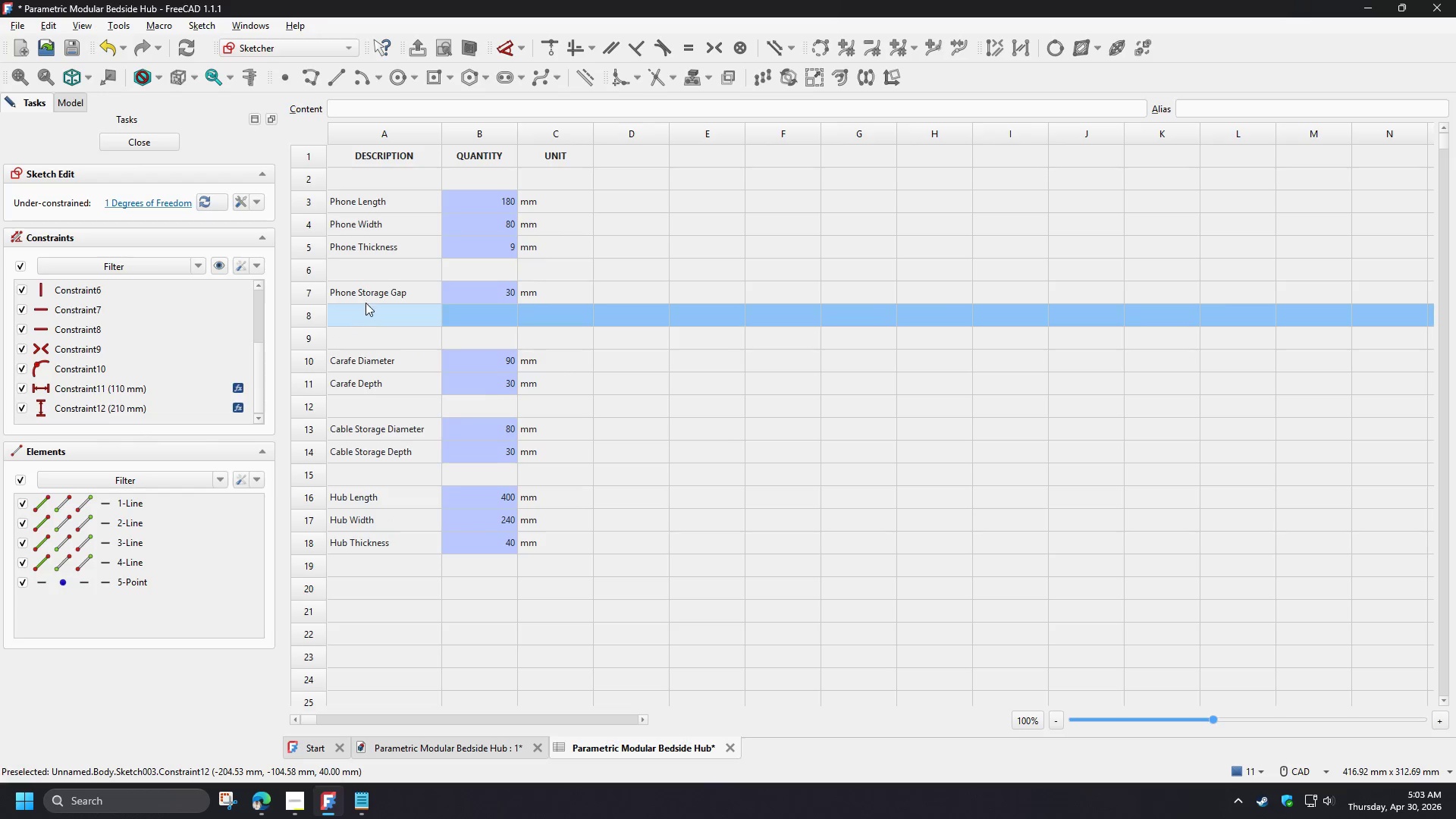 
left_click([366, 300])
 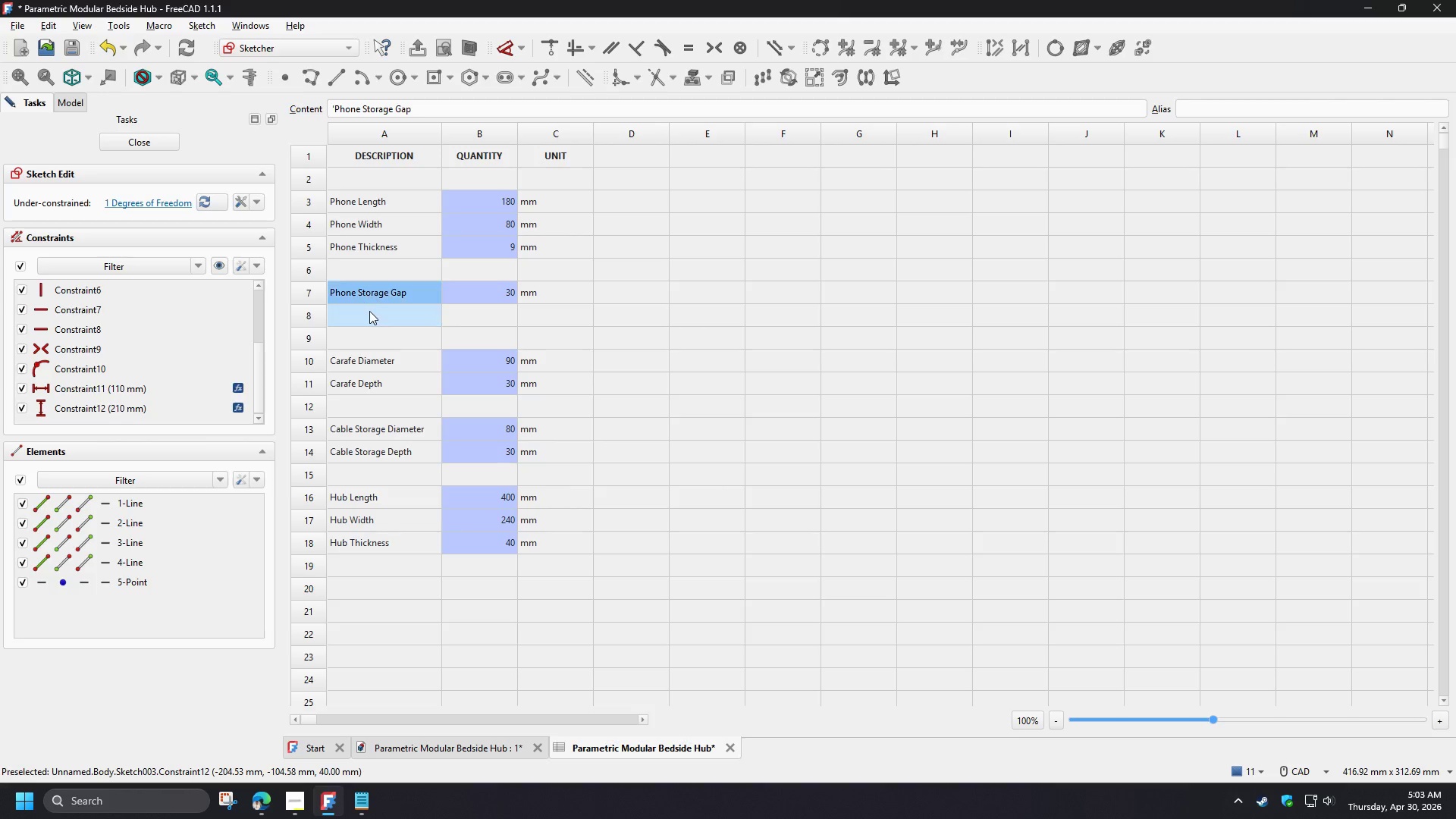 
hold_key(key=ControlLeft, duration=1.51)
 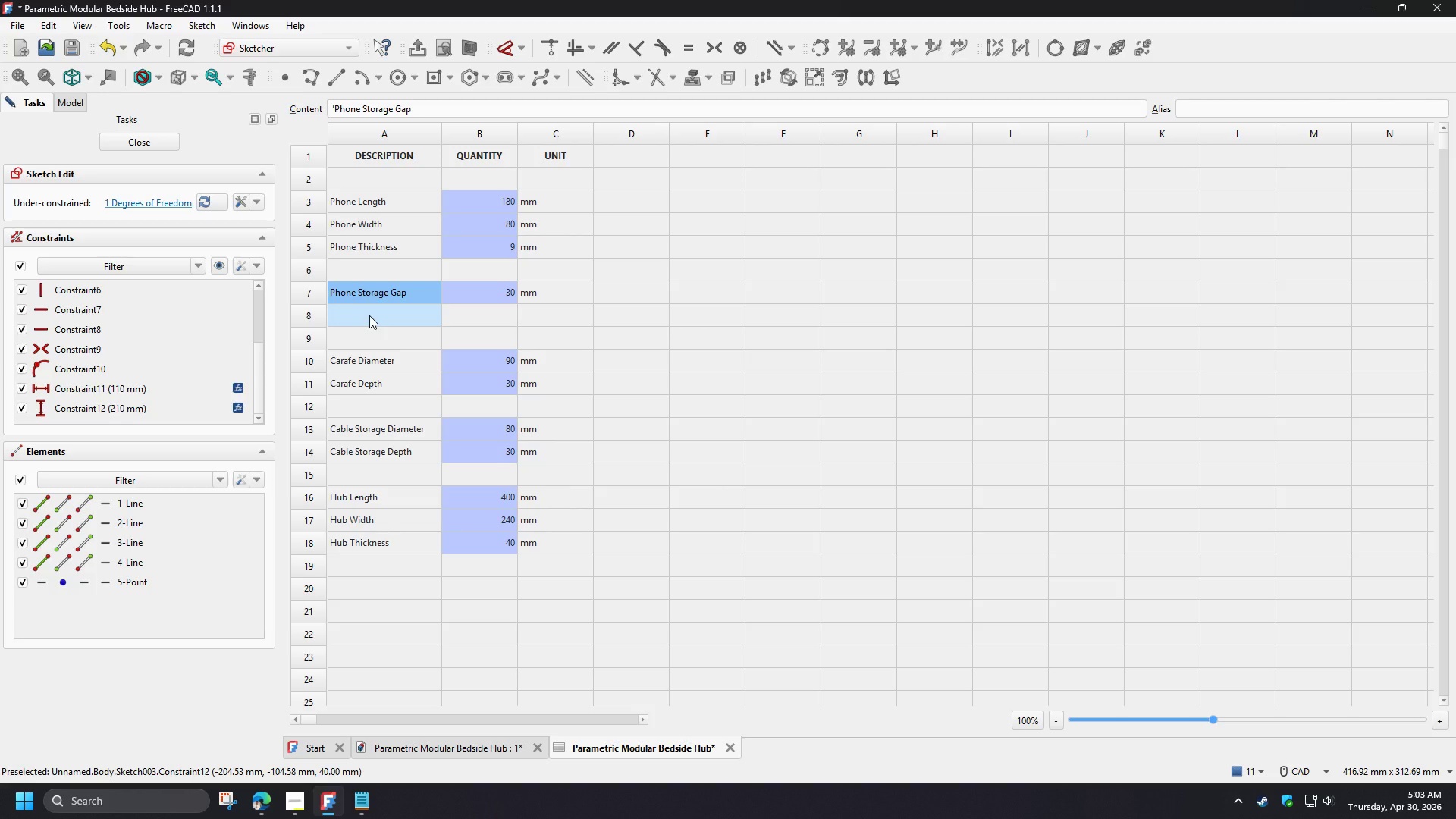 
hold_key(key=ControlLeft, duration=1.5)
 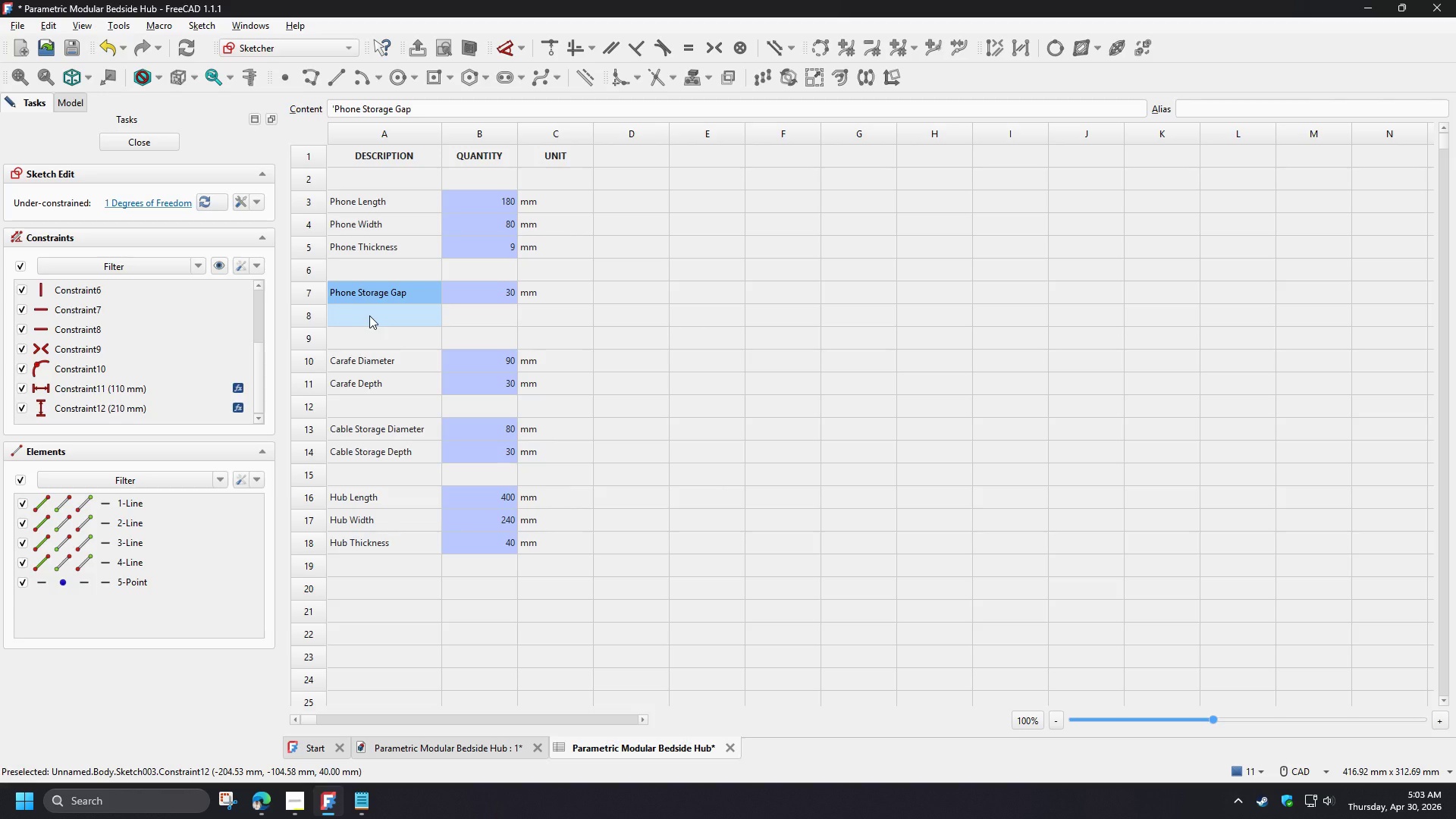 
hold_key(key=ControlLeft, duration=1.52)
 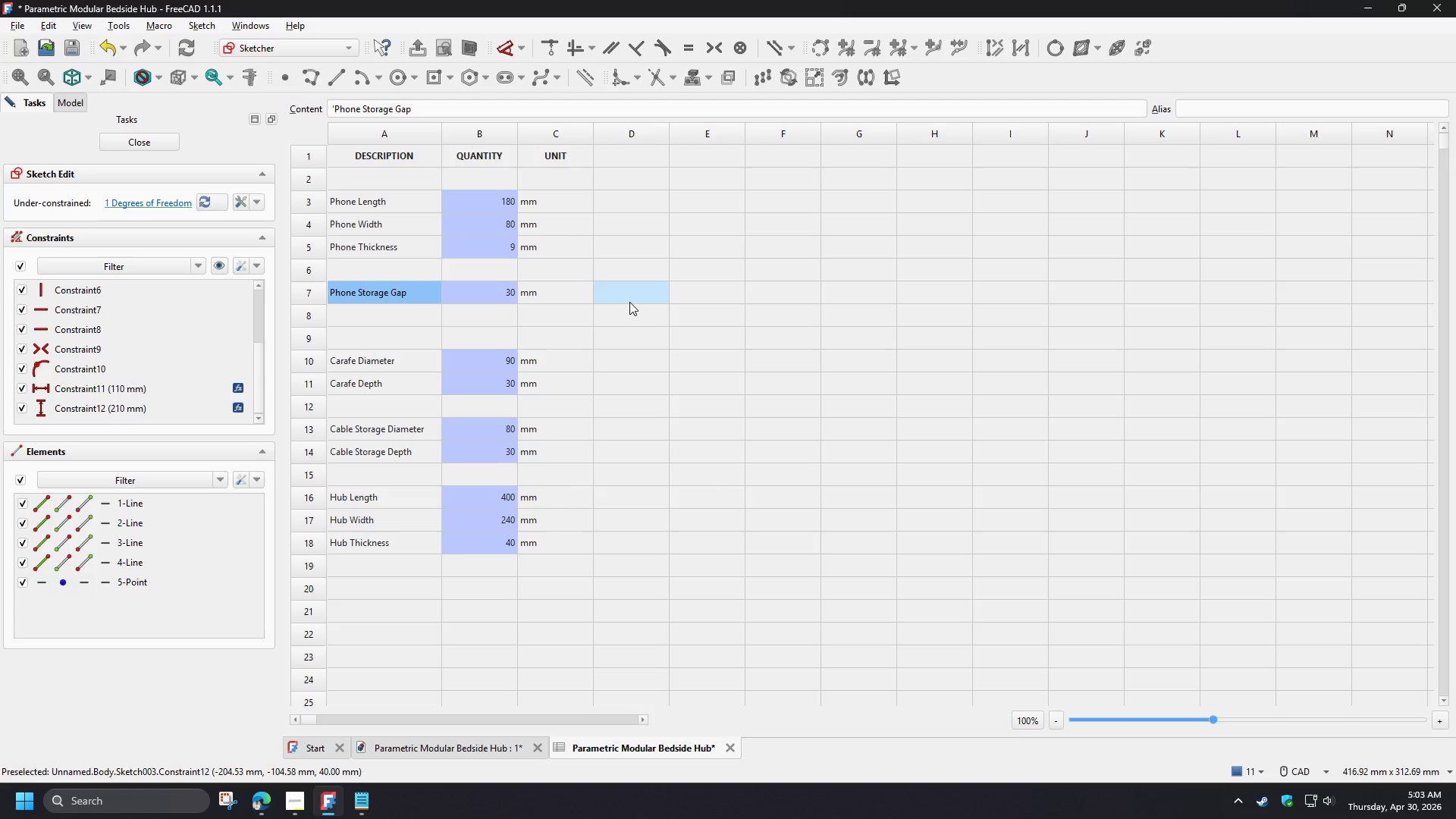 
key(Control+ControlLeft)
 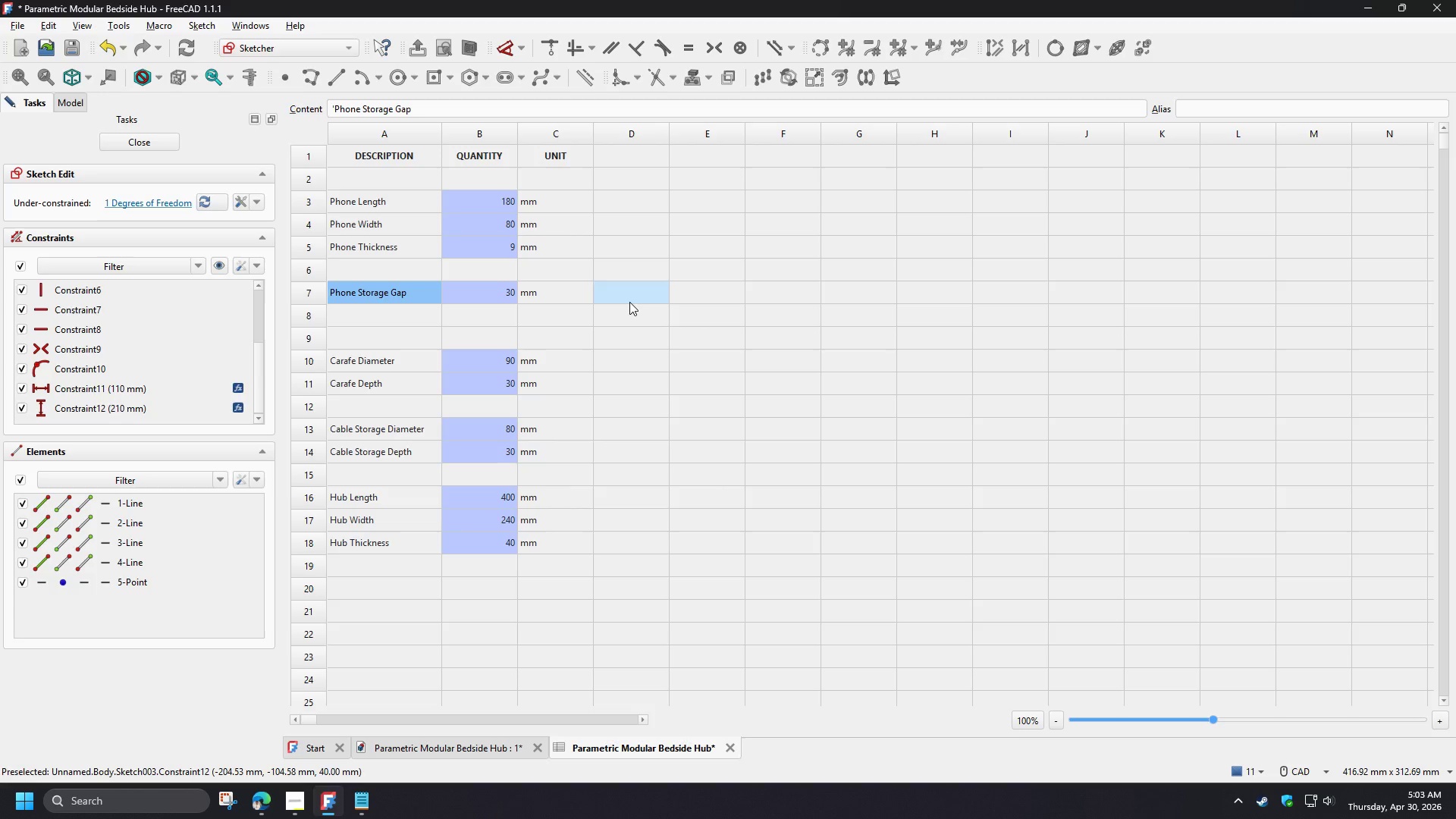 
key(Control+ControlLeft)
 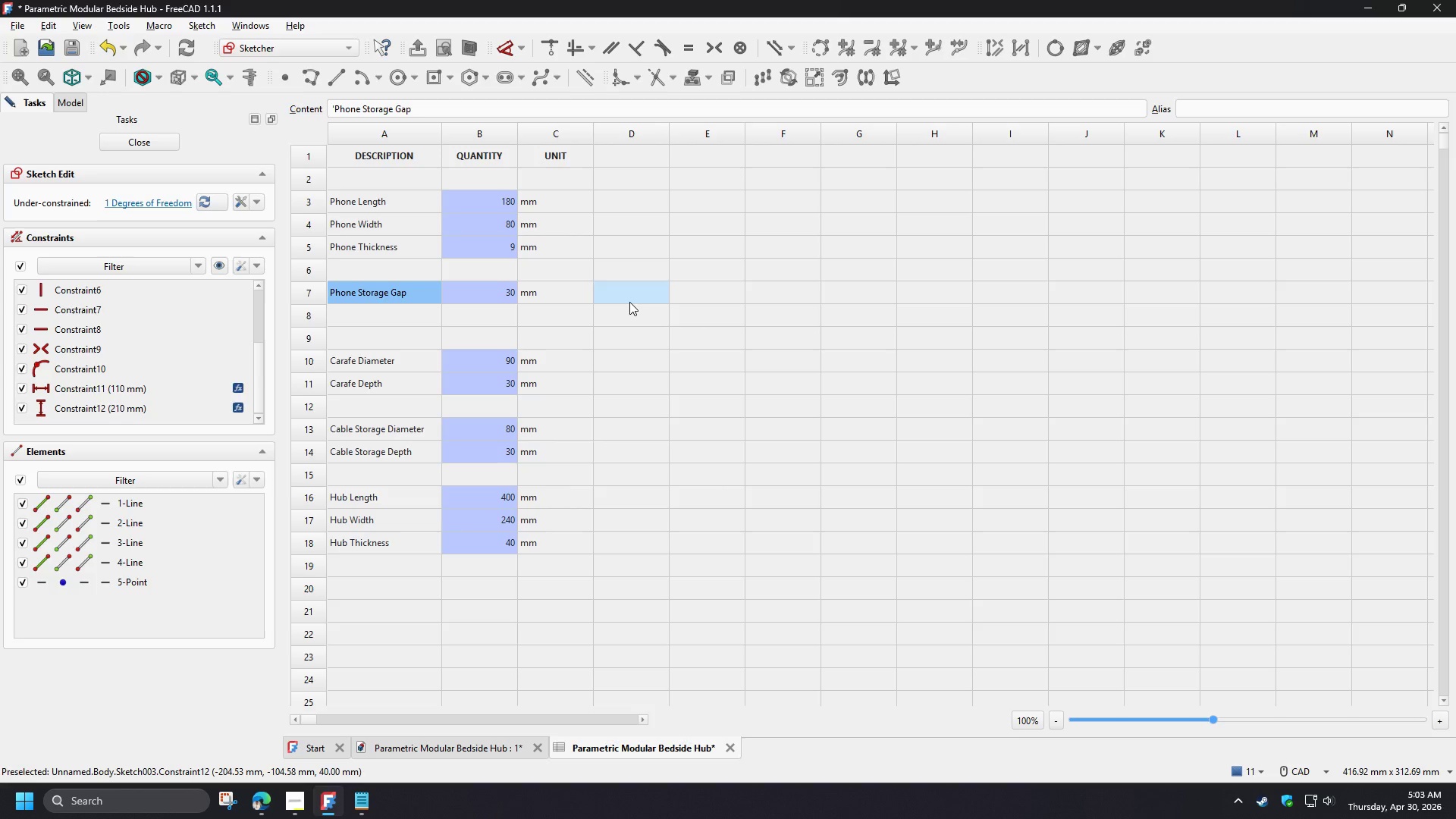 
key(Control+ControlLeft)
 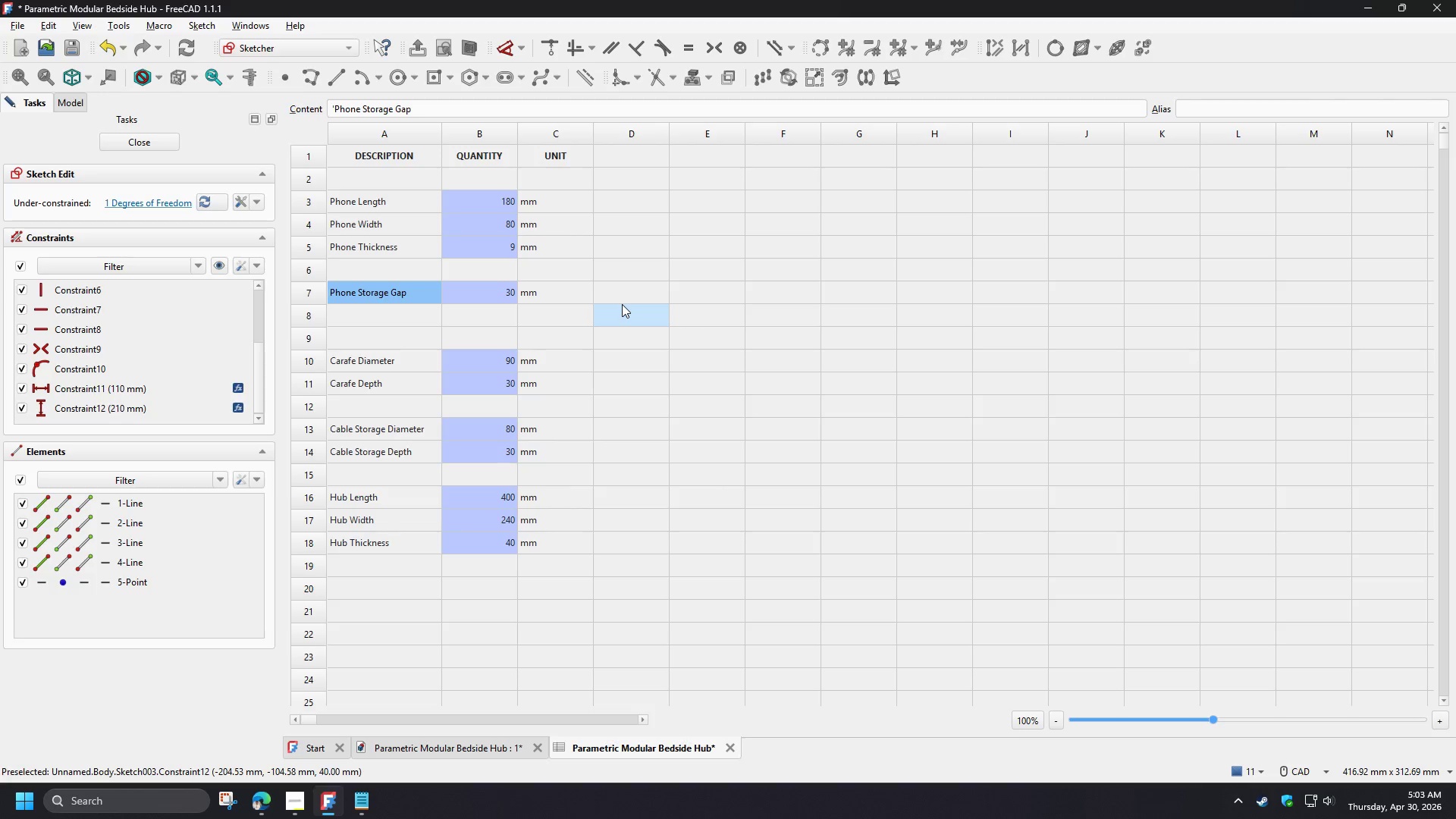 
key(Control+C)
 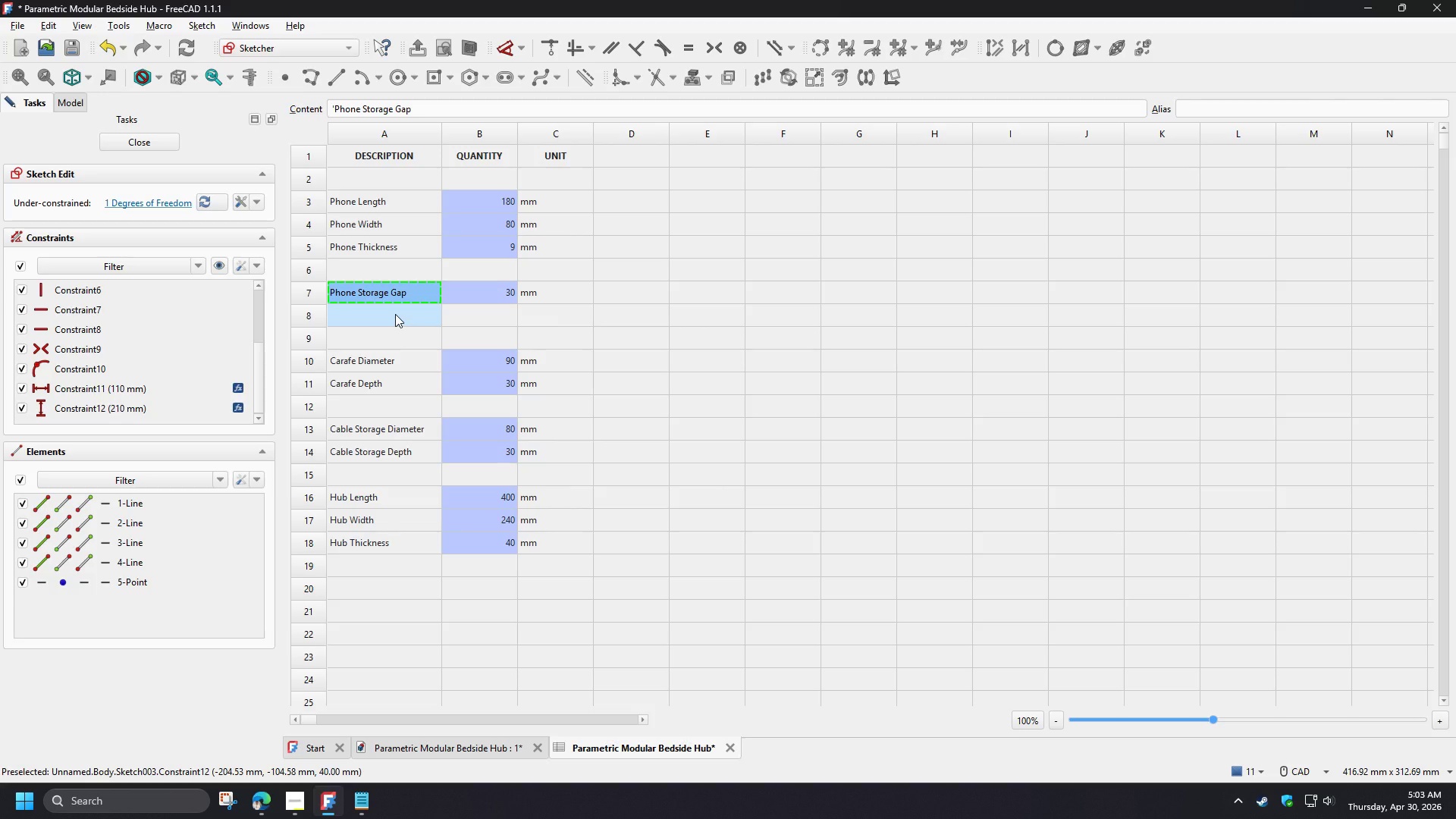 
left_click([395, 314])
 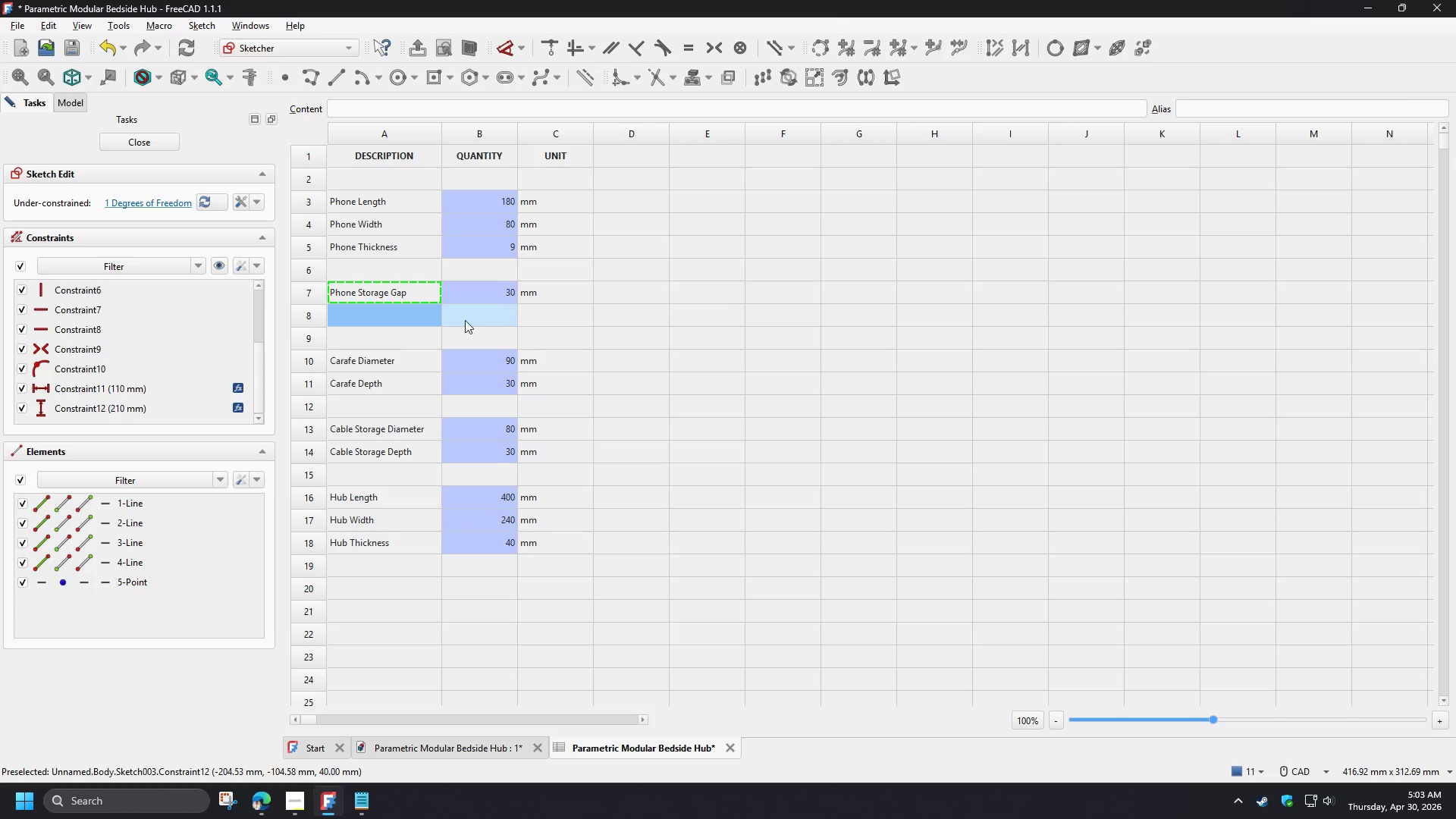 
type(Phone)
 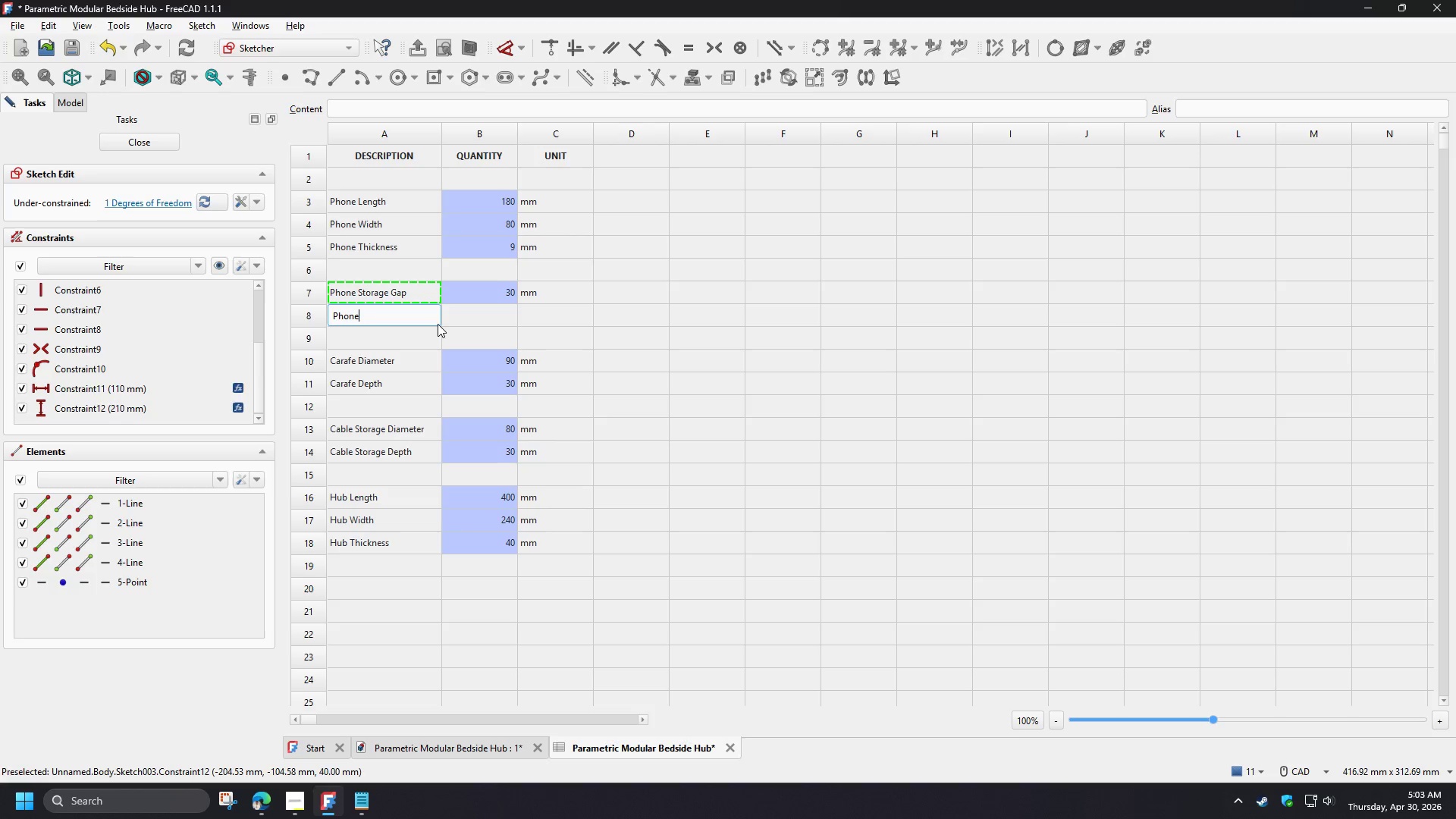 
left_click([422, 345])
 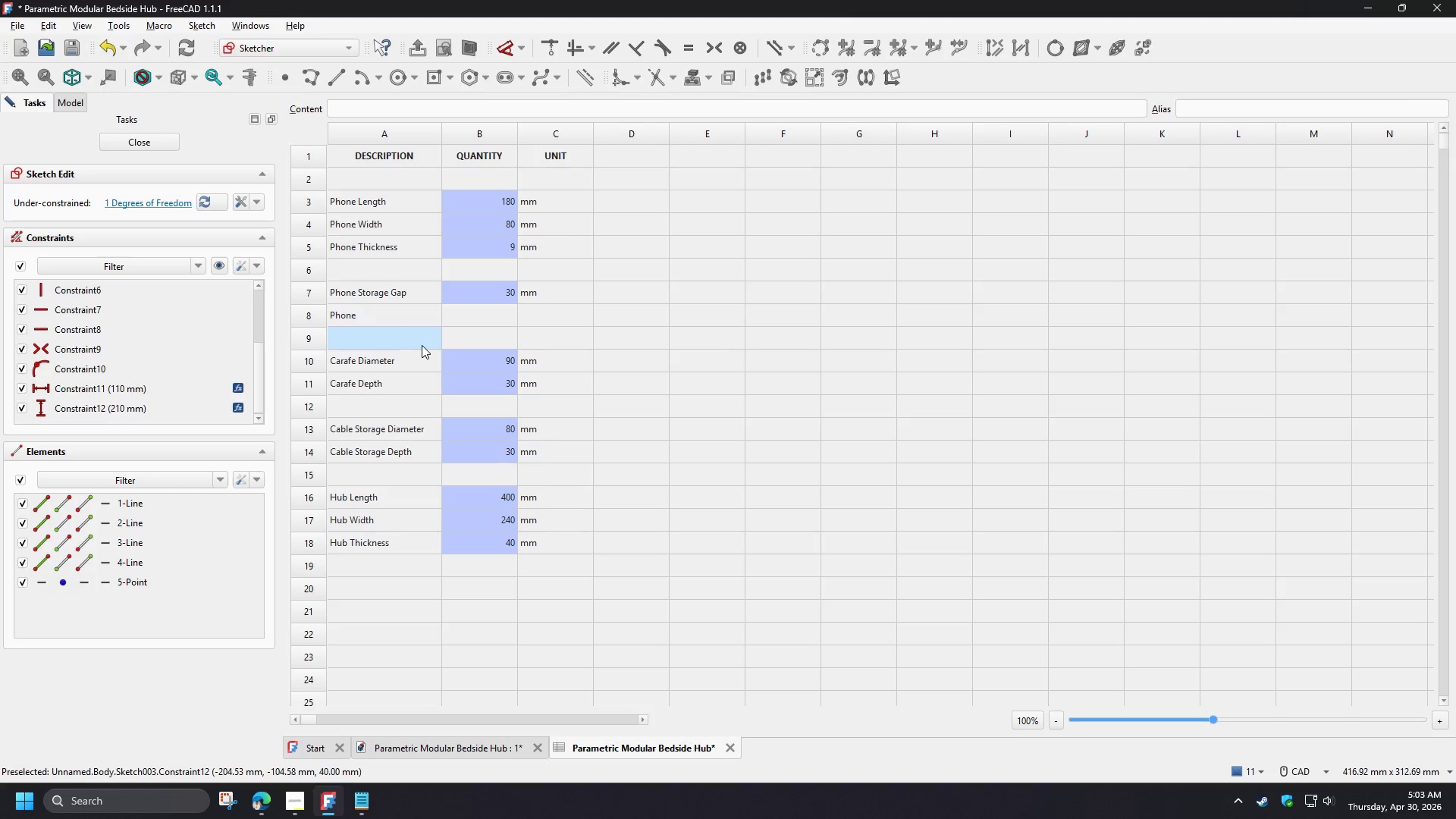 
key(Escape)
 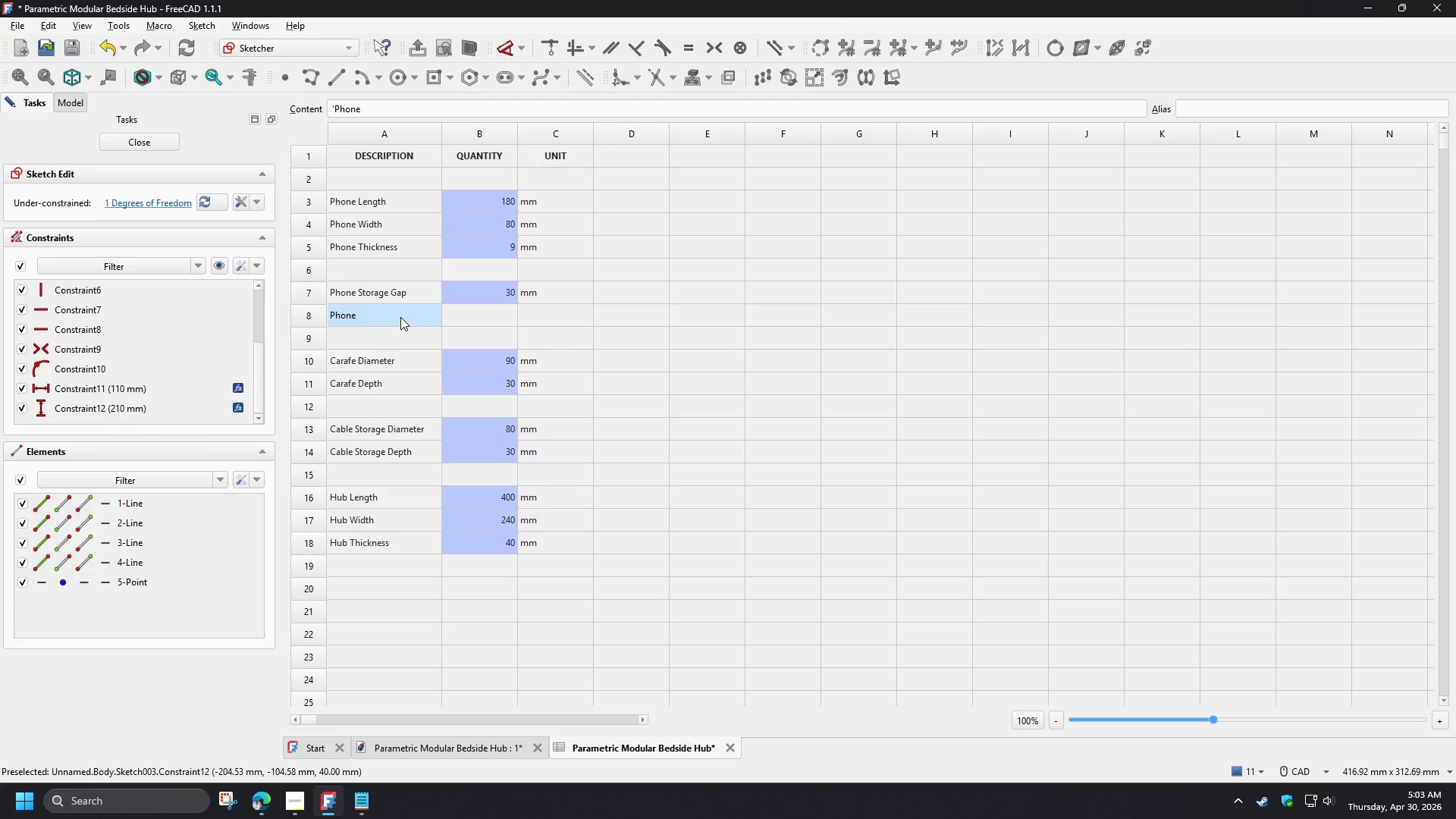 
double_click([400, 317])
 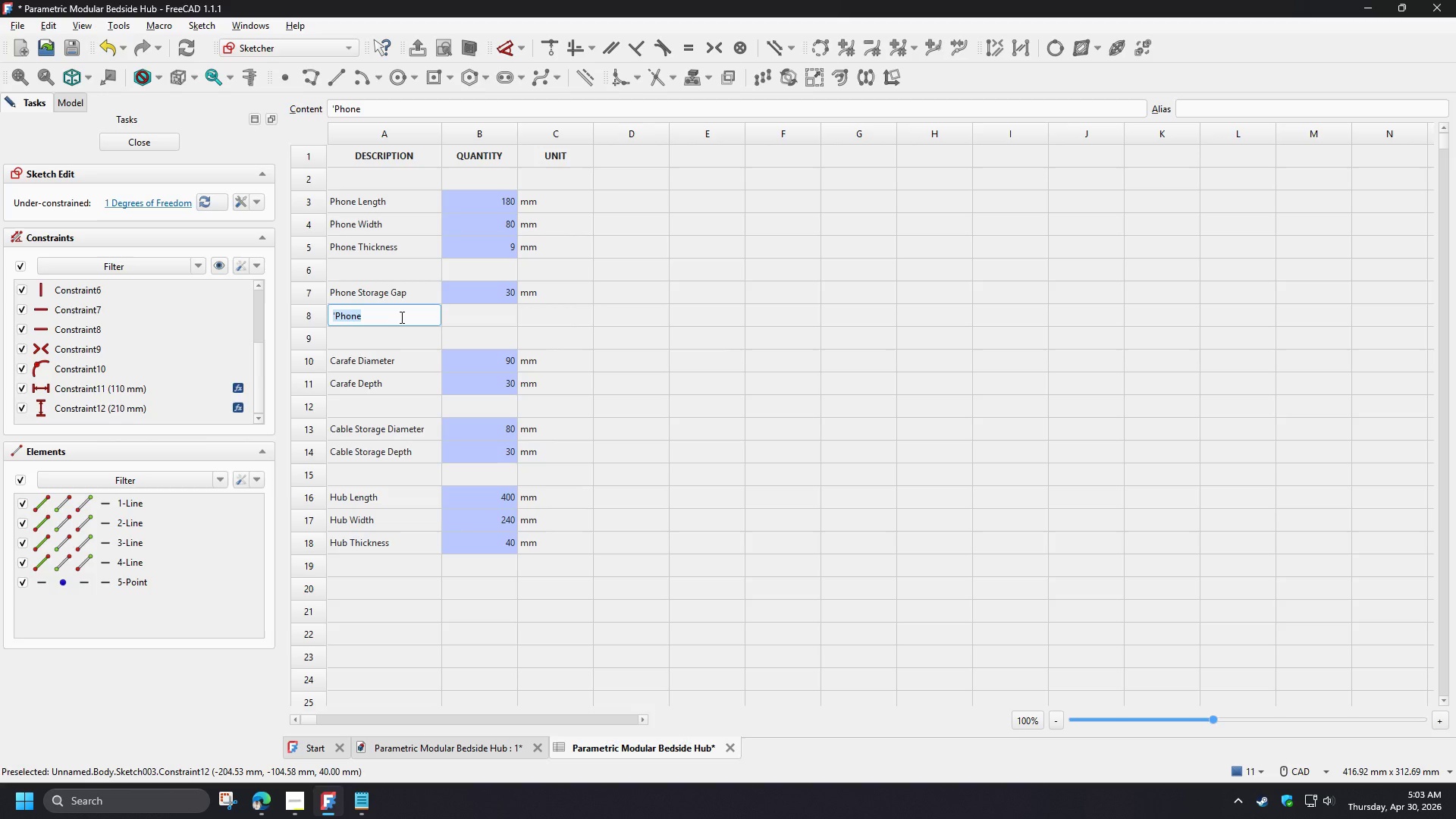 
type( )
key(Backspace)
key(Backspace)
type(Phone Recessed Slot)
key(NumpadEnter)
 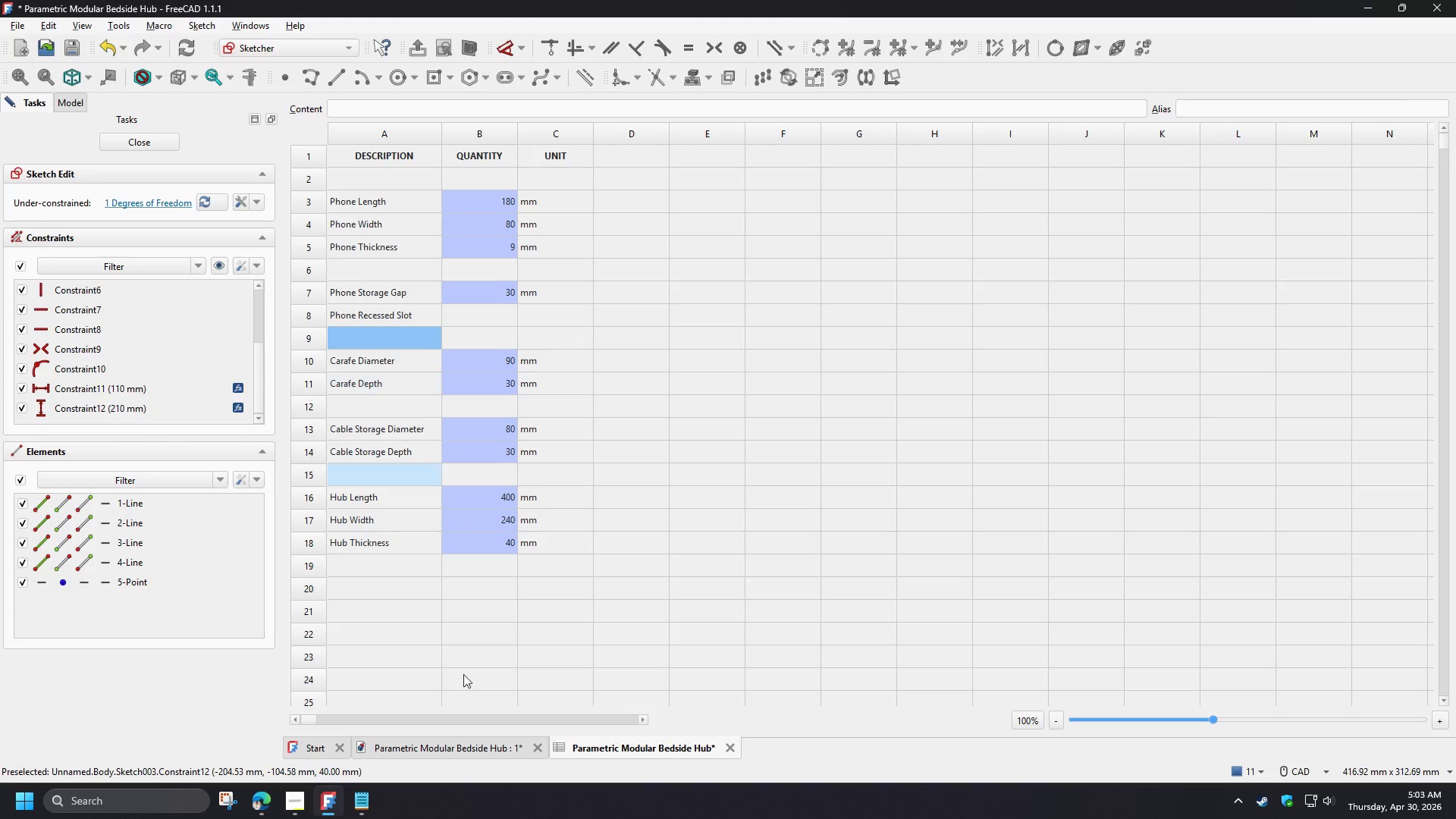 
left_click([286, 801])